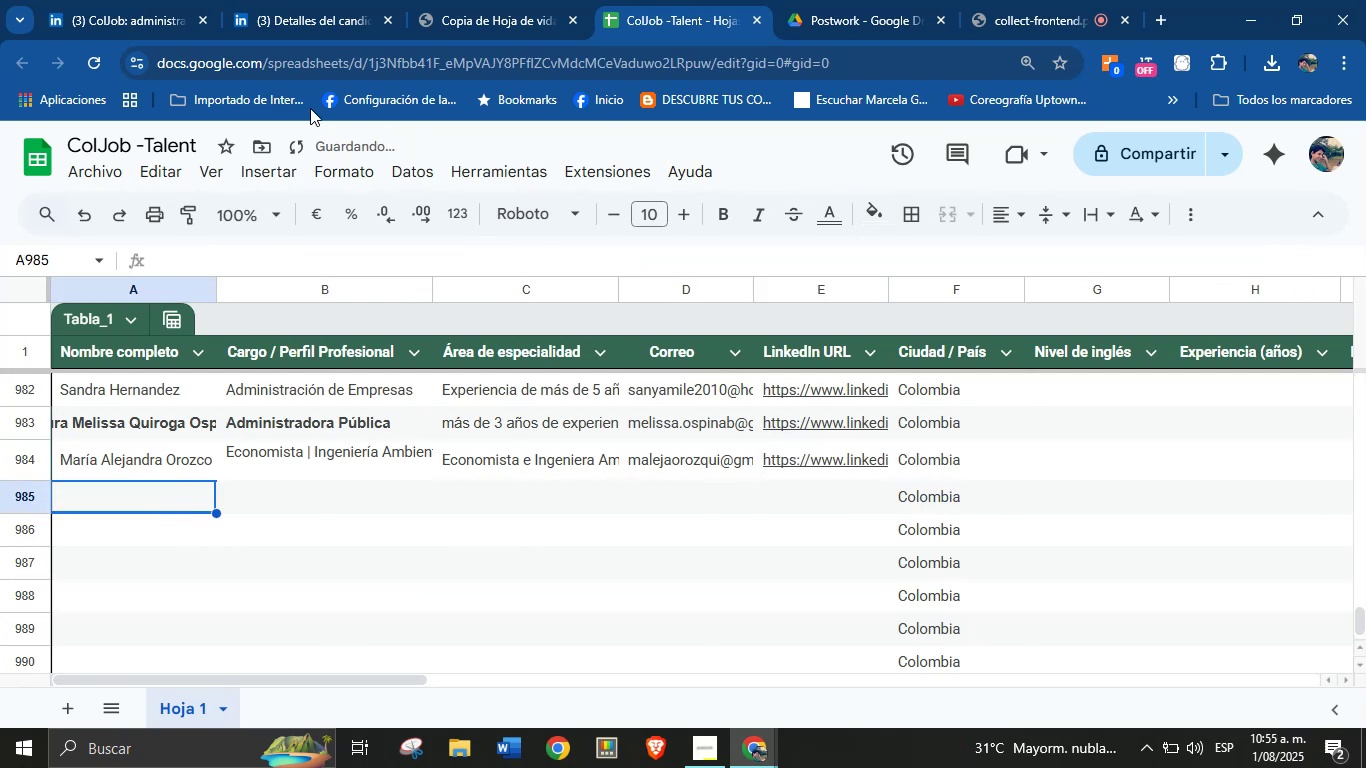 
left_click([332, 0])
 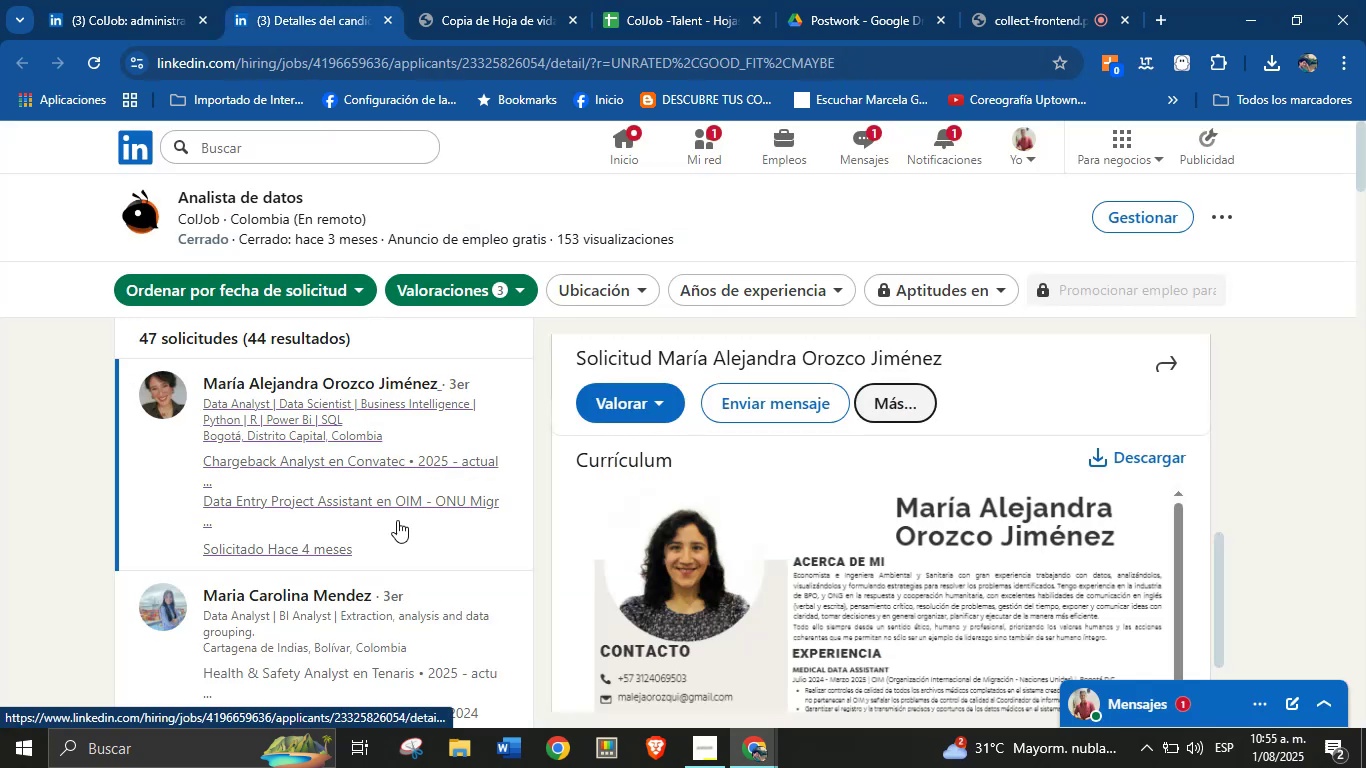 
scroll: coordinate [342, 589], scroll_direction: down, amount: 1.0
 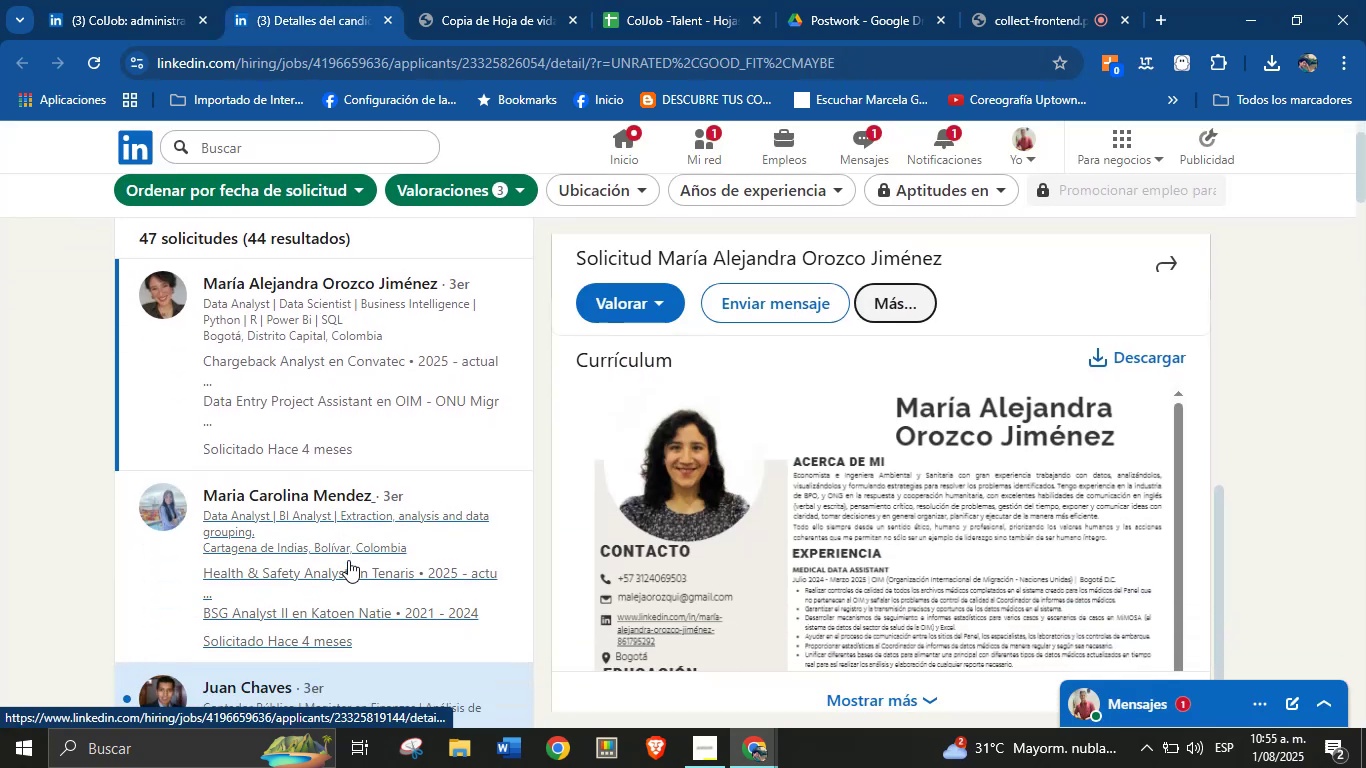 
left_click([348, 549])
 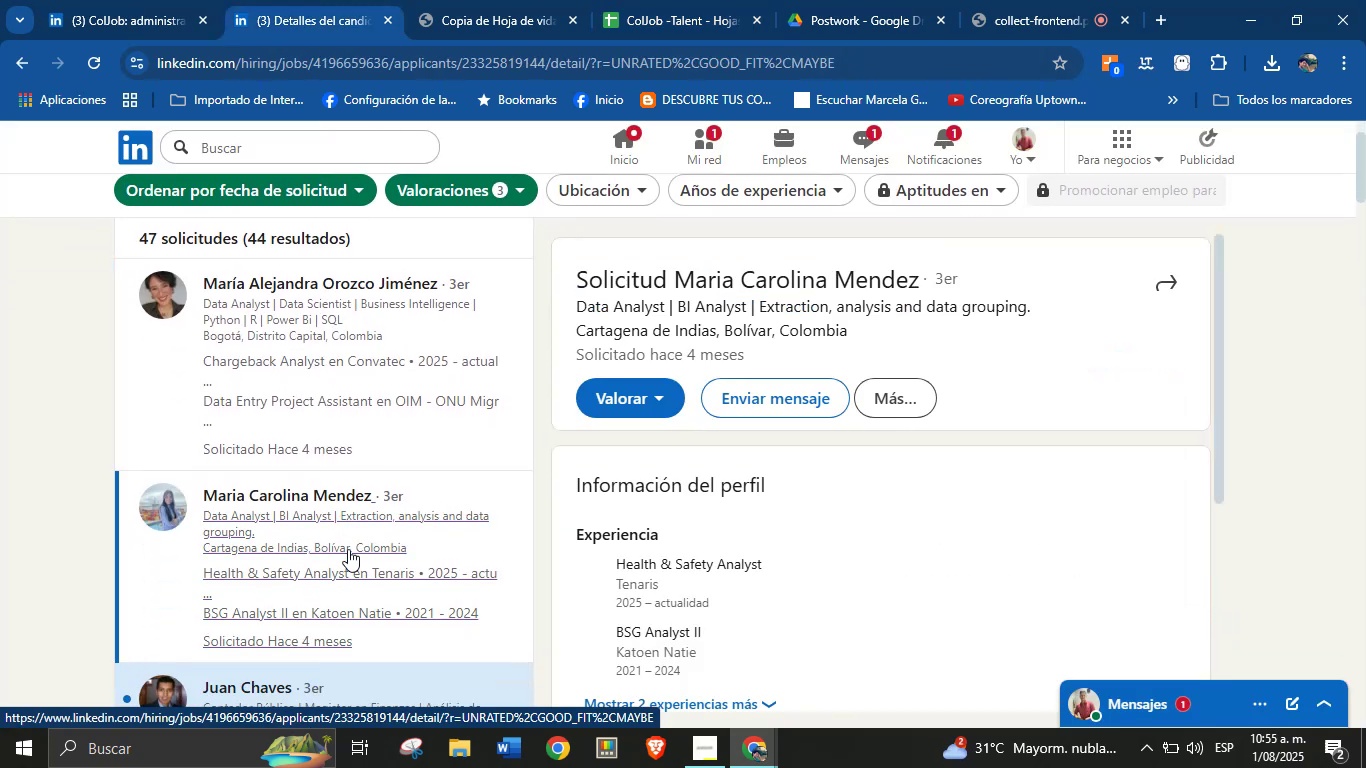 
scroll: coordinate [839, 462], scroll_direction: down, amount: 4.0
 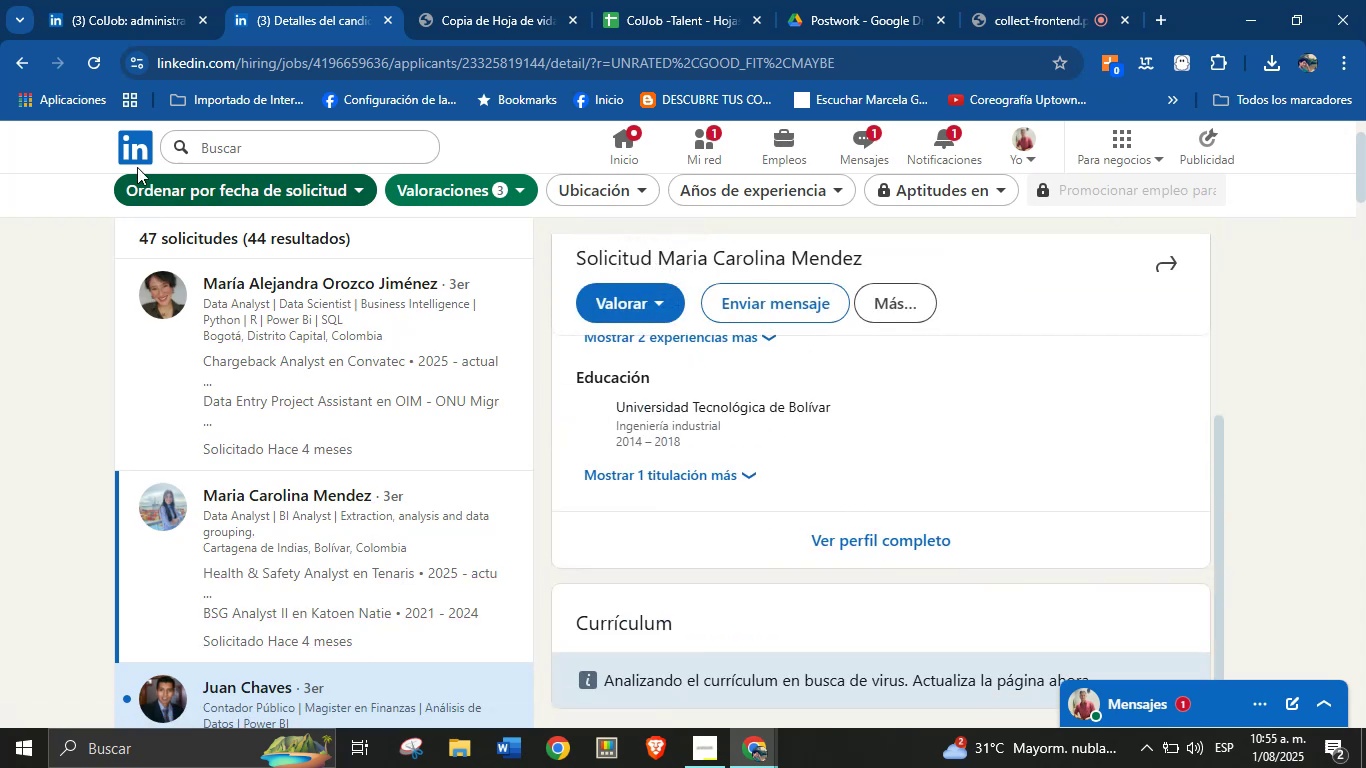 
left_click([92, 70])
 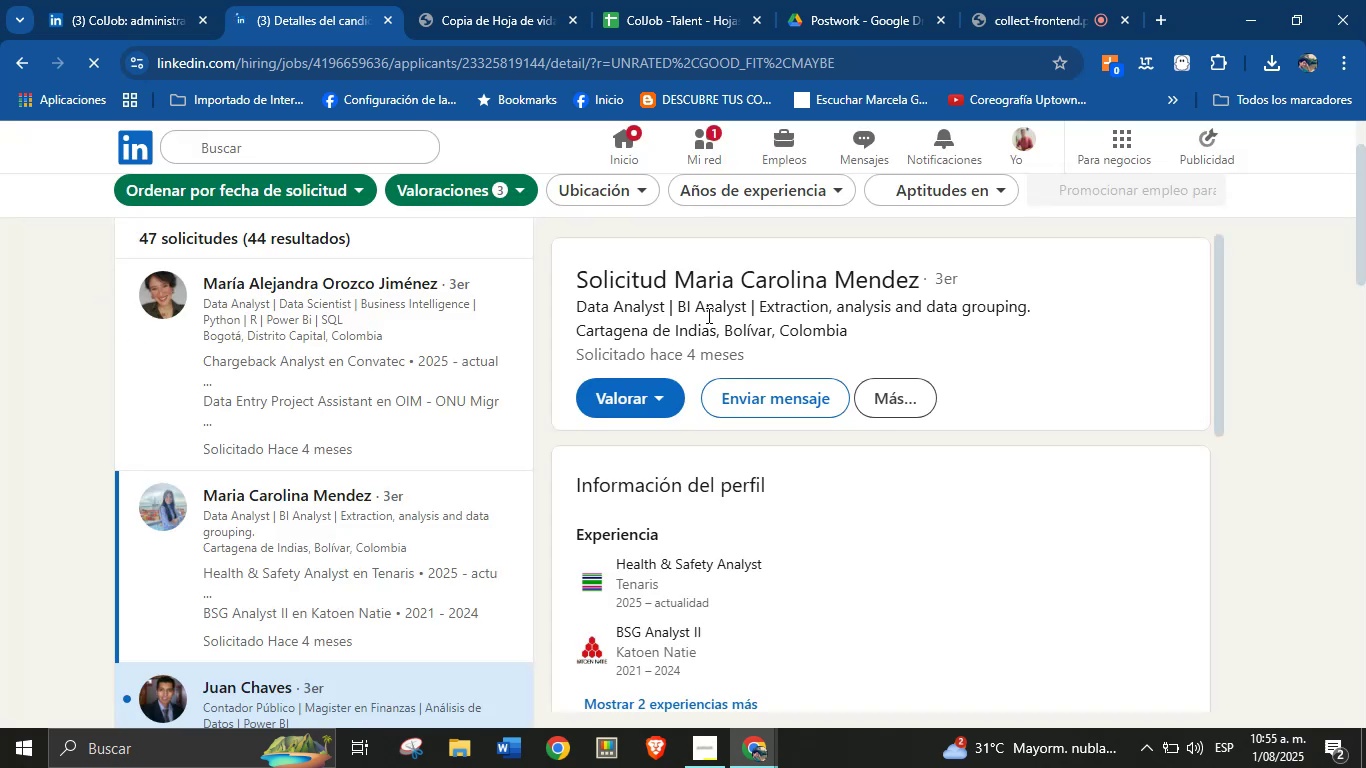 
wait(18.39)
 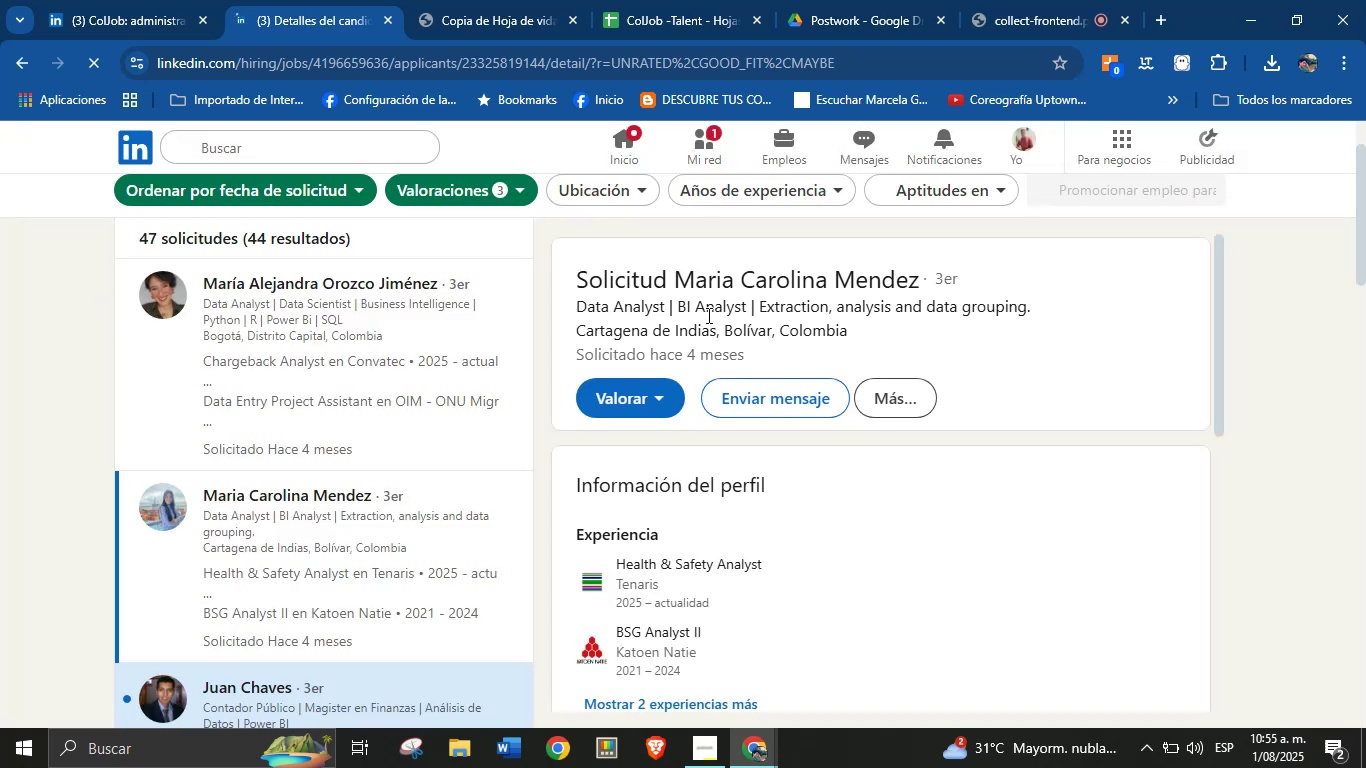 
left_click_drag(start_coordinate=[918, 279], to_coordinate=[675, 279])
 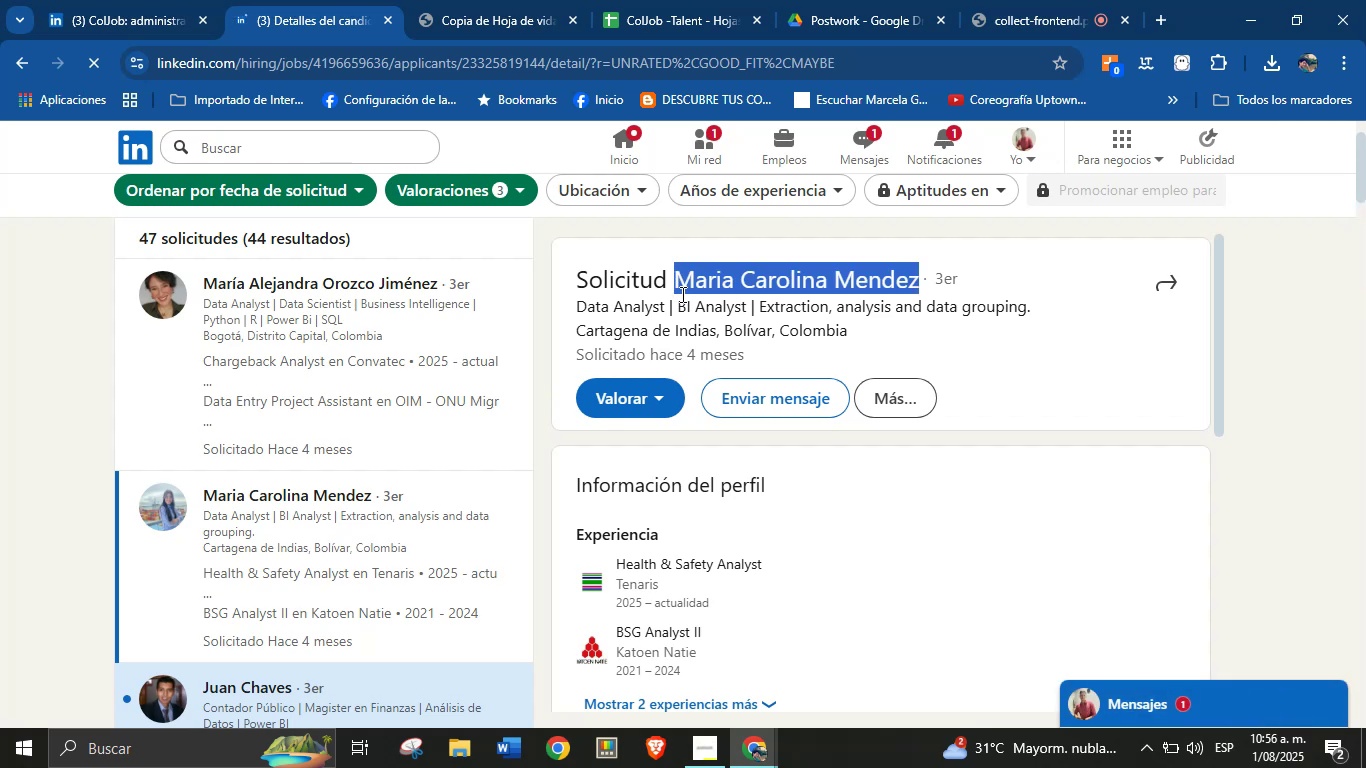 
key(Control+C)
 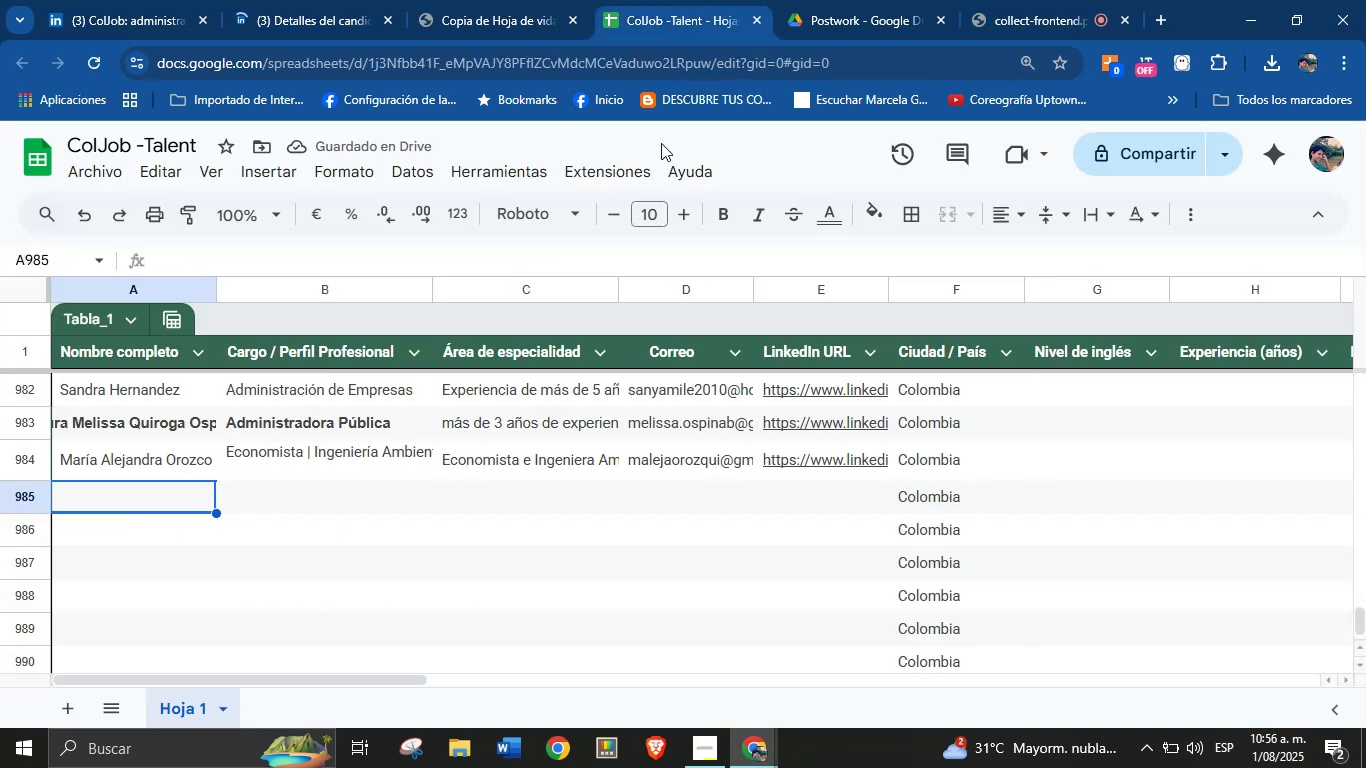 
key(Control+V)
 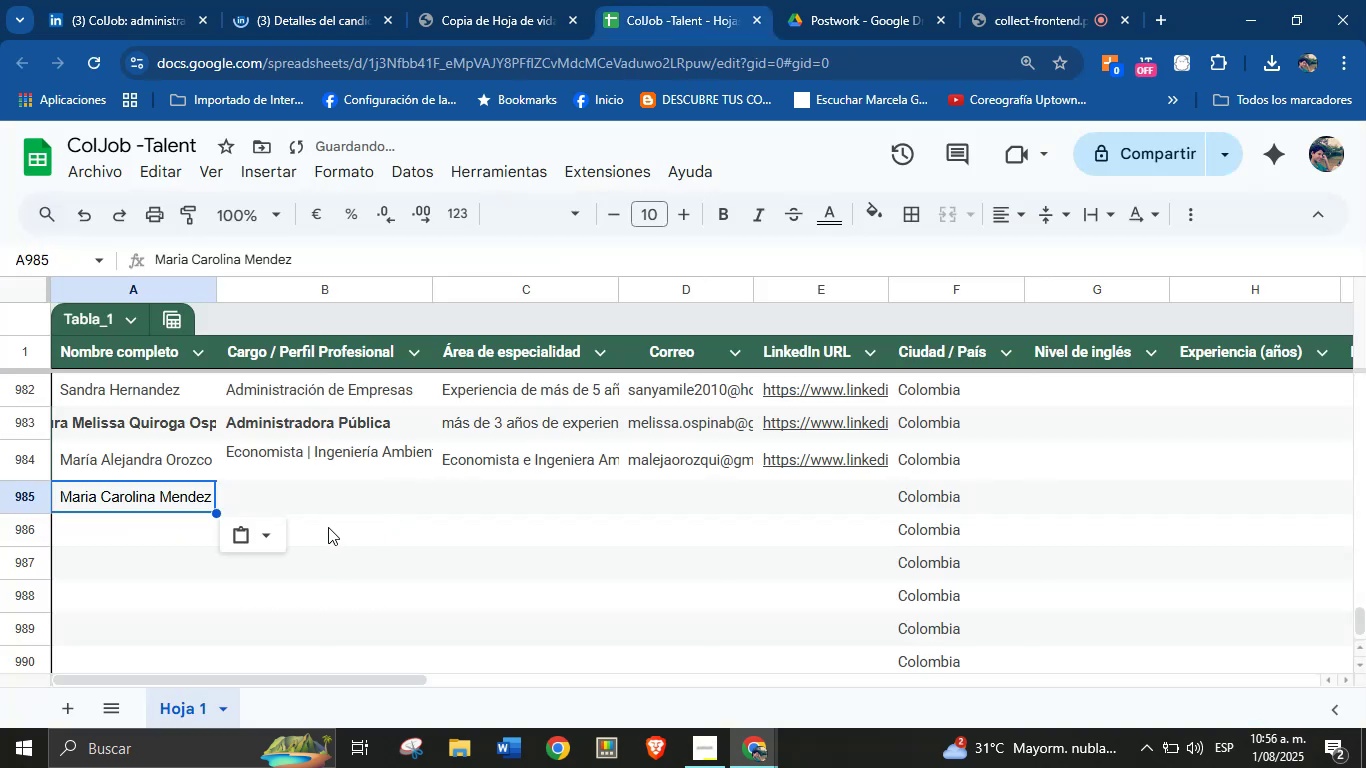 
left_click([332, 504])
 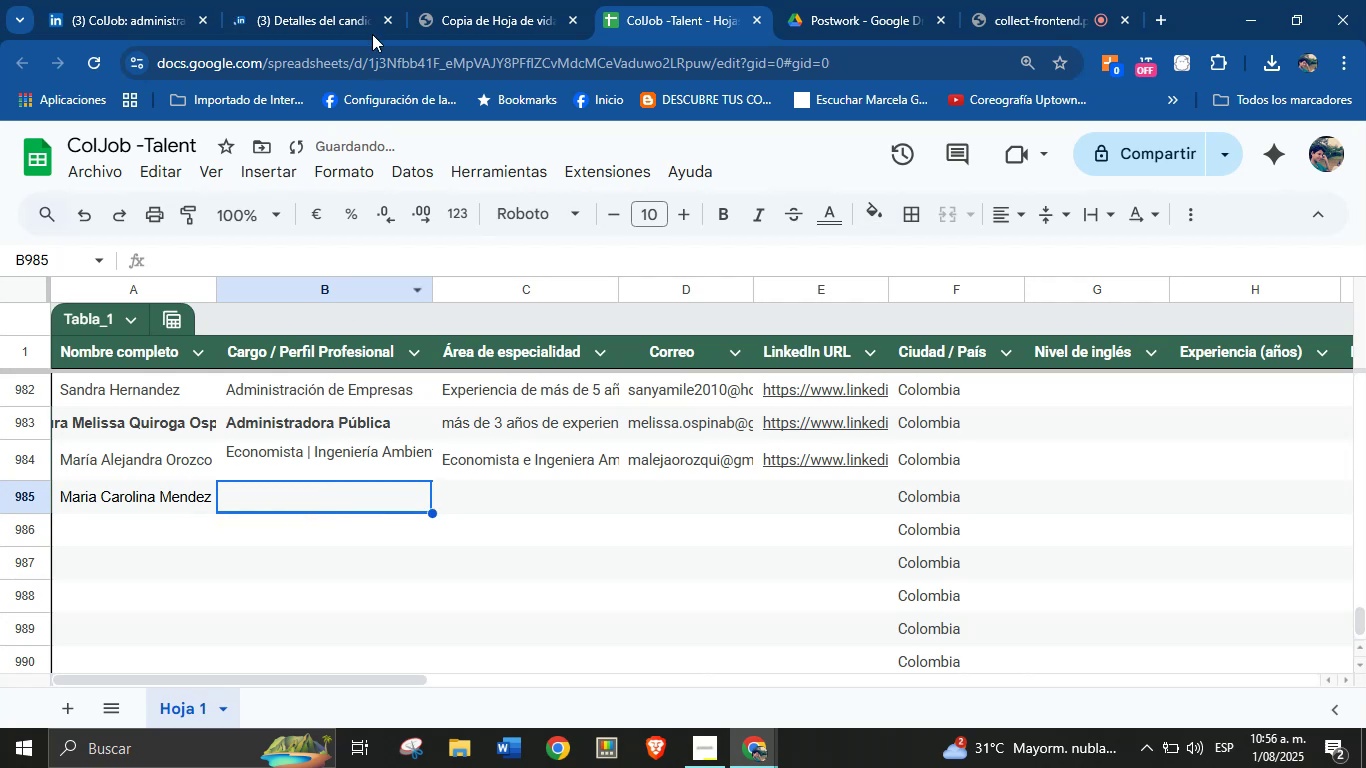 
left_click([305, 0])
 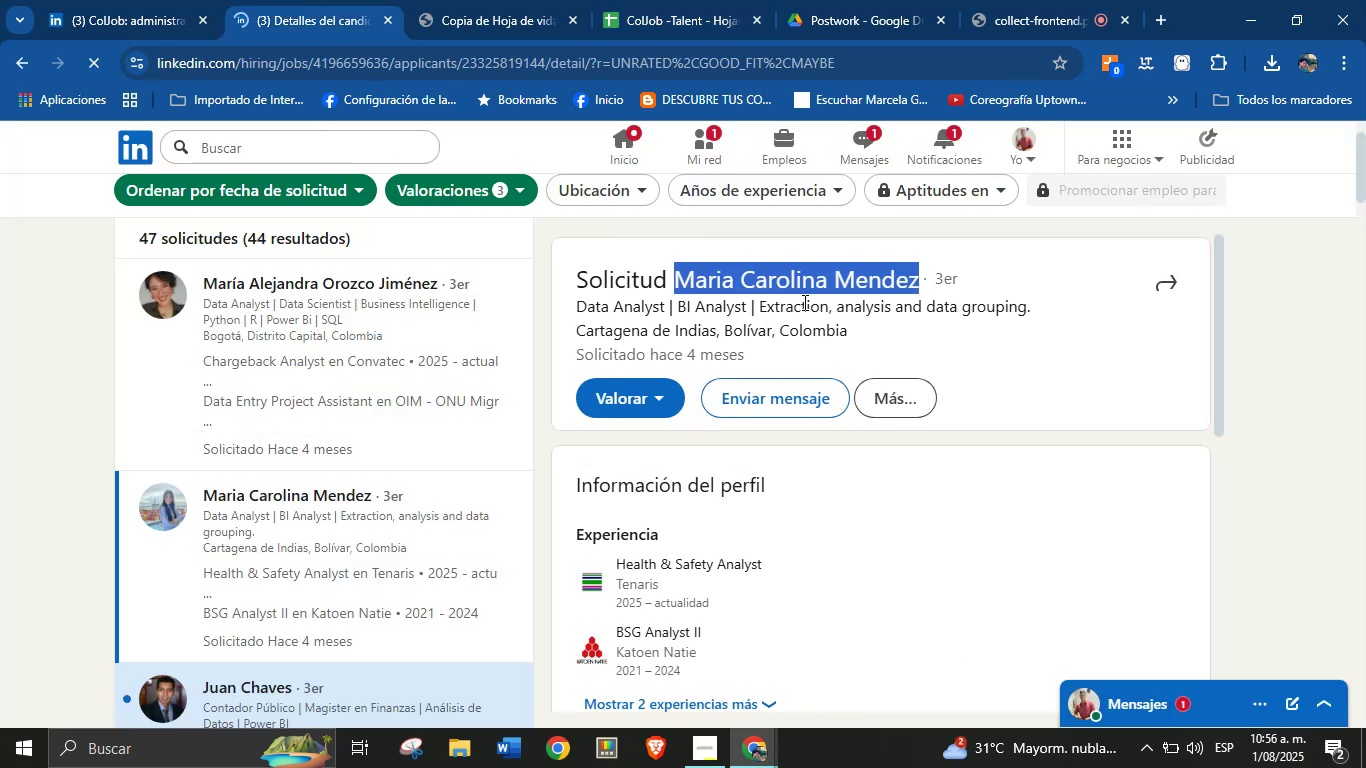 
scroll: coordinate [860, 390], scroll_direction: down, amount: 6.0
 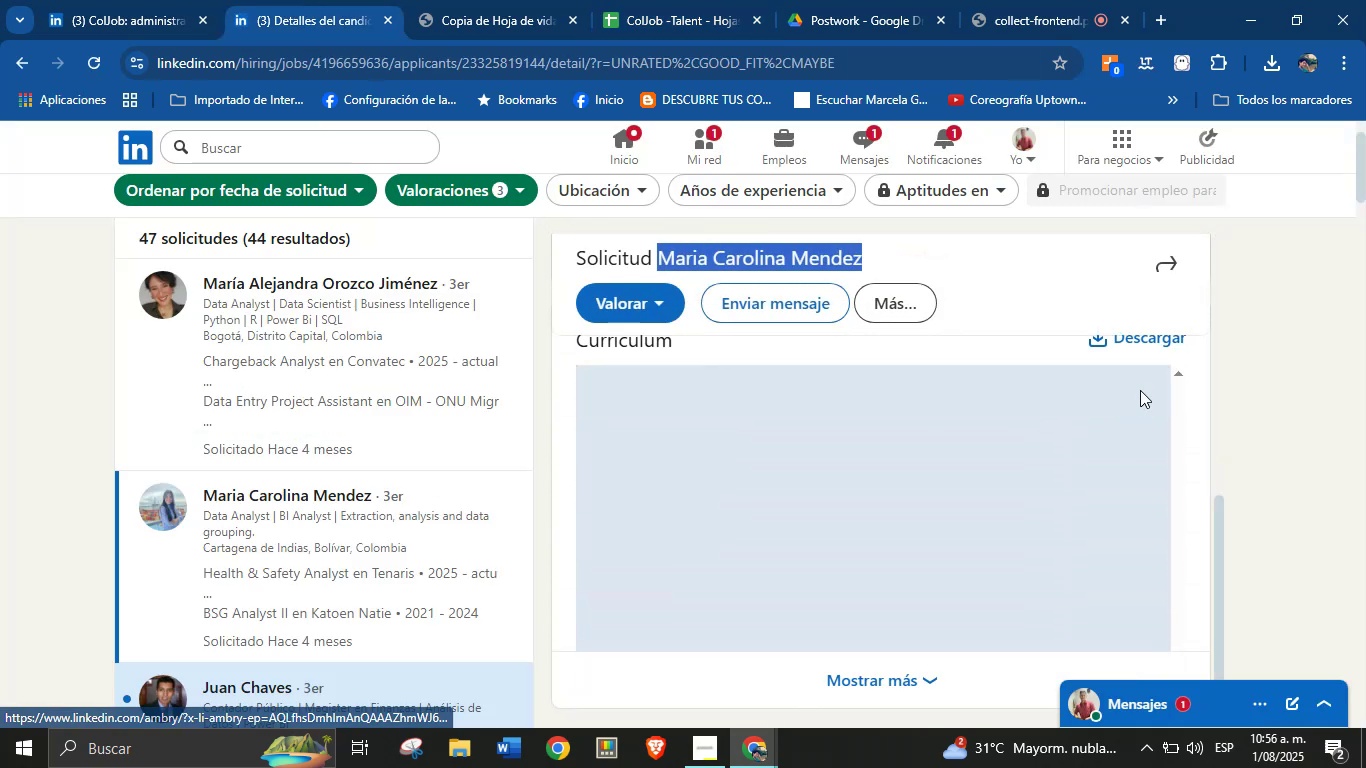 
scroll: coordinate [1130, 405], scroll_direction: up, amount: 1.0
 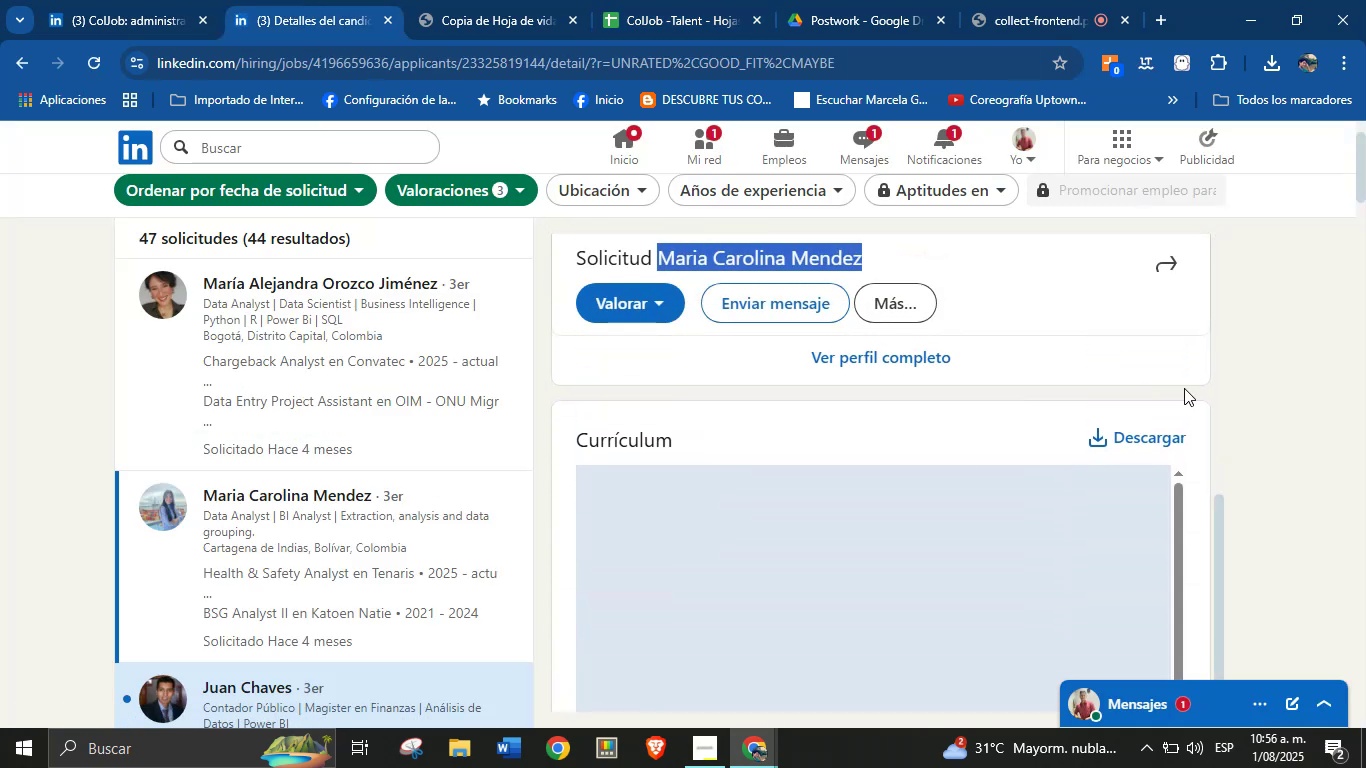 
left_click([1236, 379])
 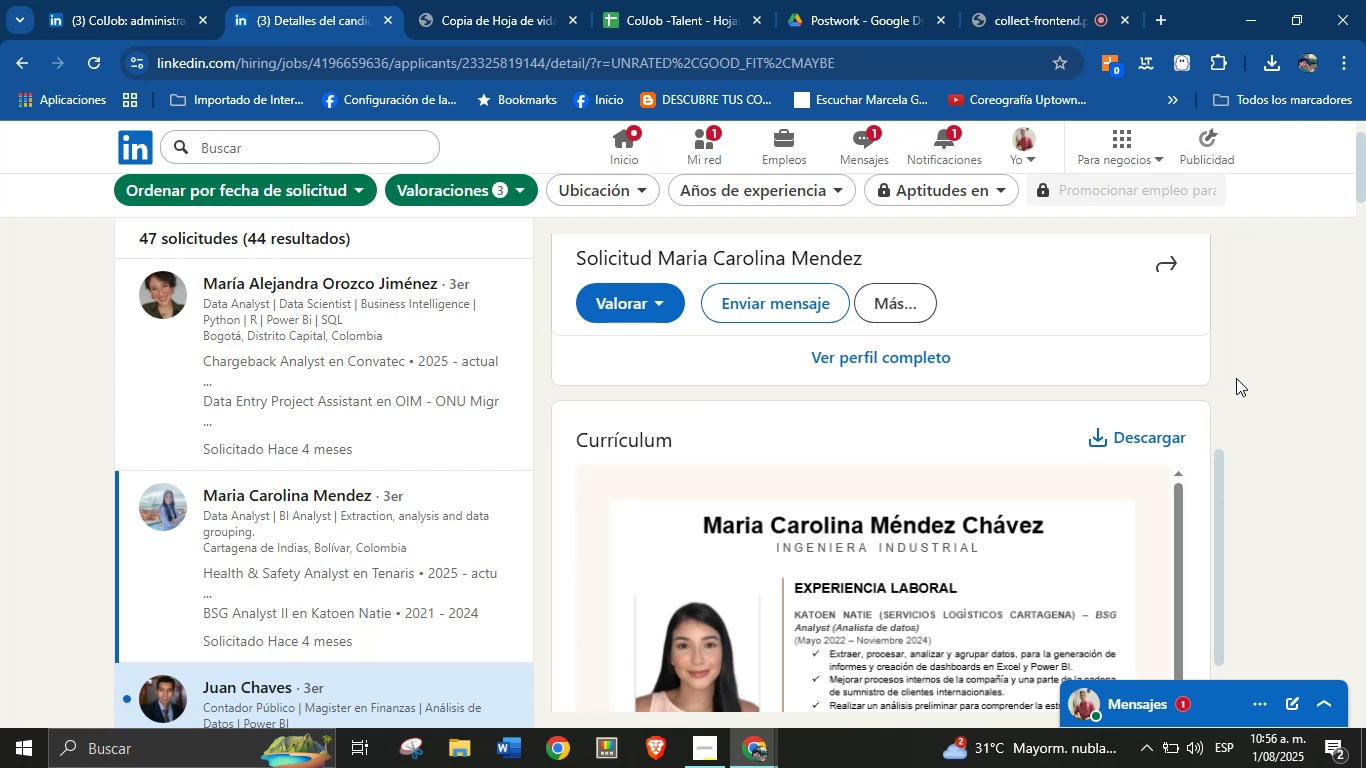 
wait(8.81)
 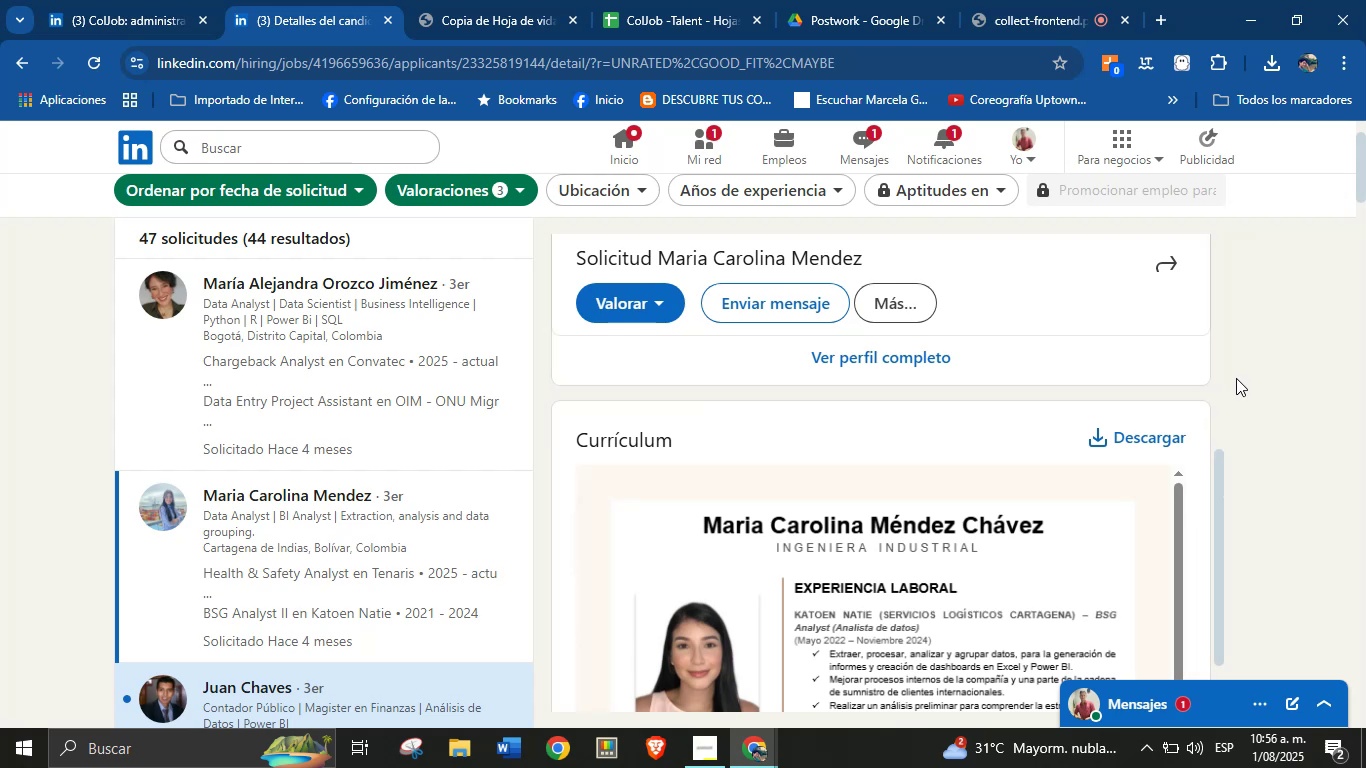 
left_click([496, 0])
 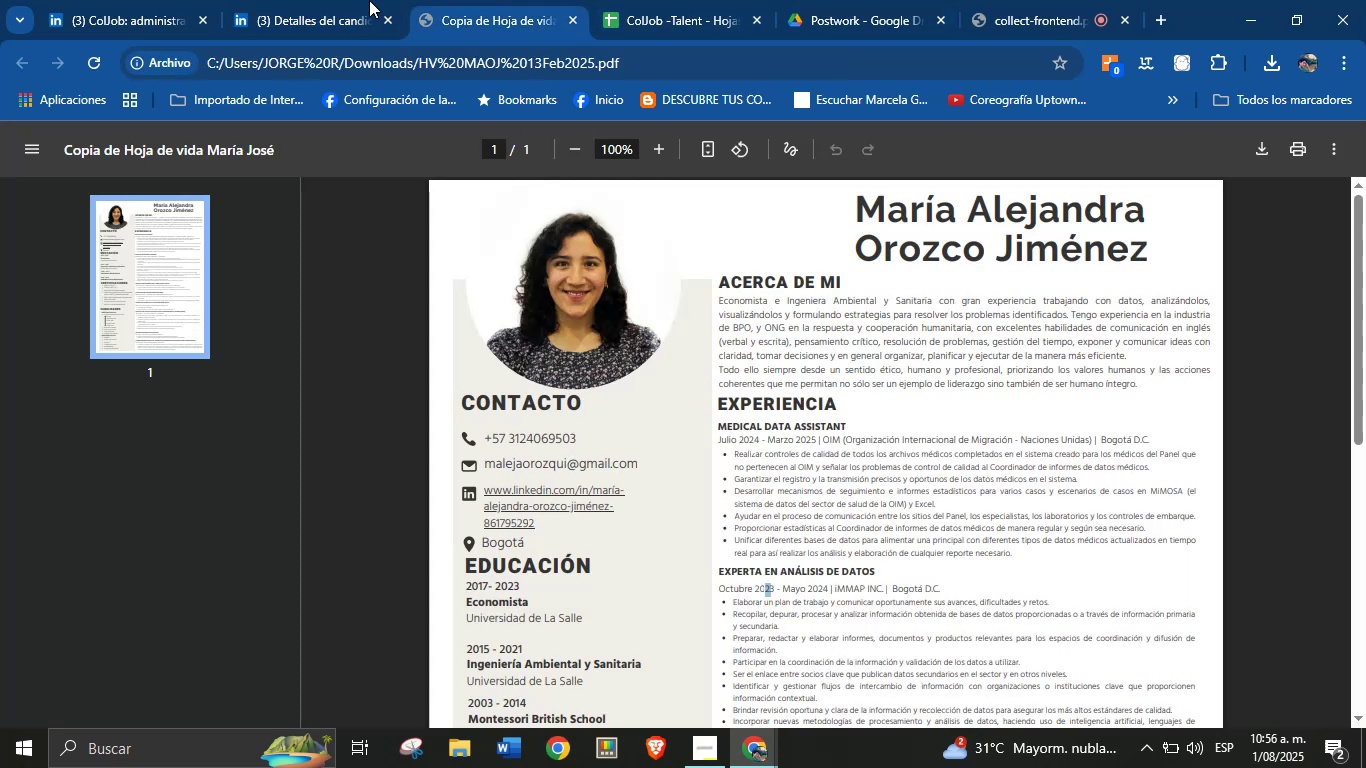 
left_click([298, 0])
 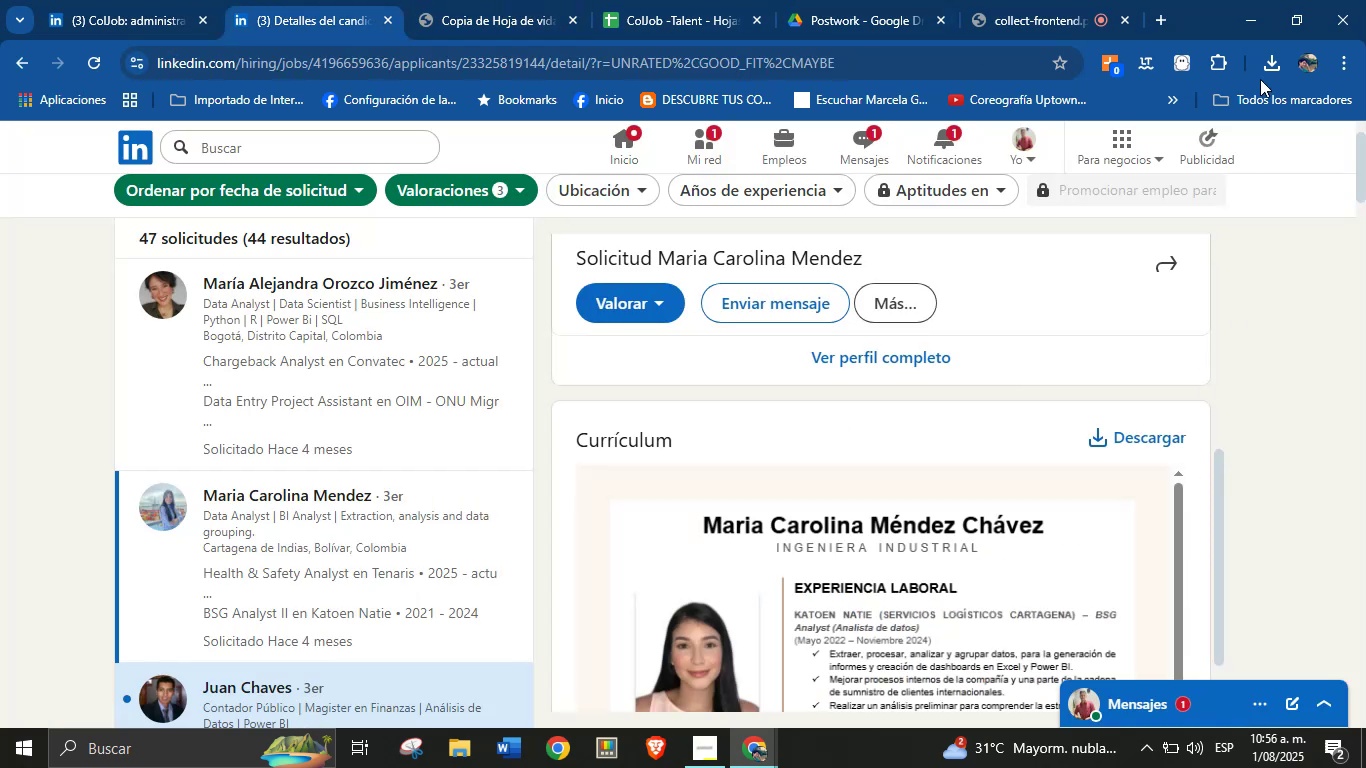 
left_click([1266, 62])
 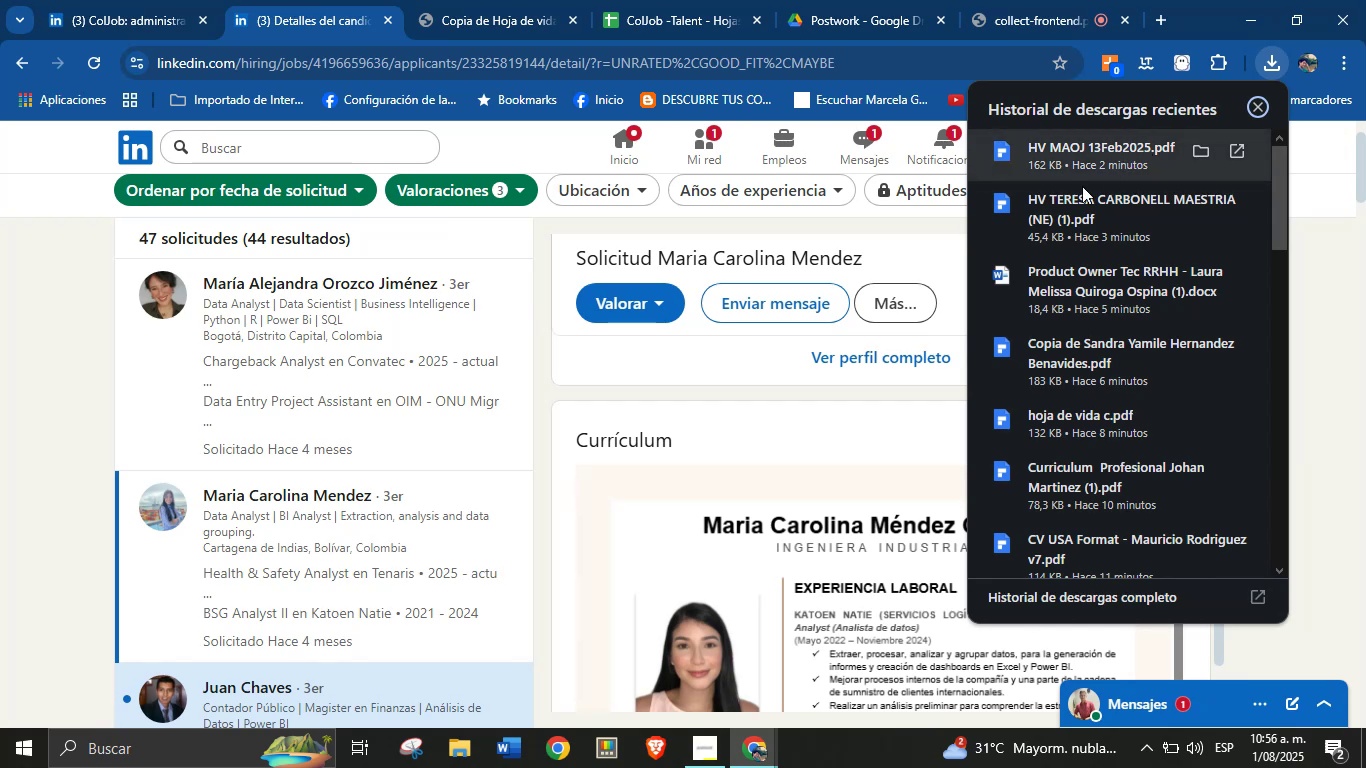 
left_click([1325, 423])
 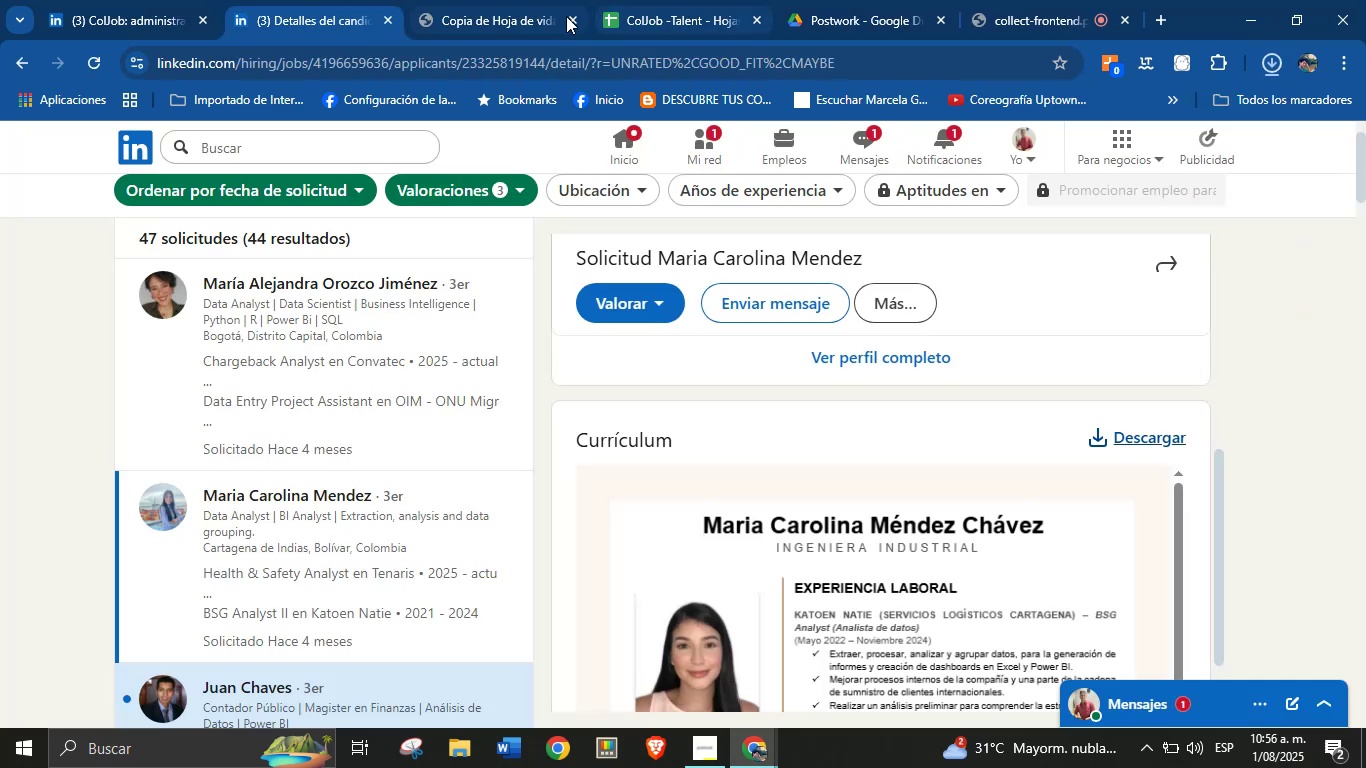 
left_click([579, 22])
 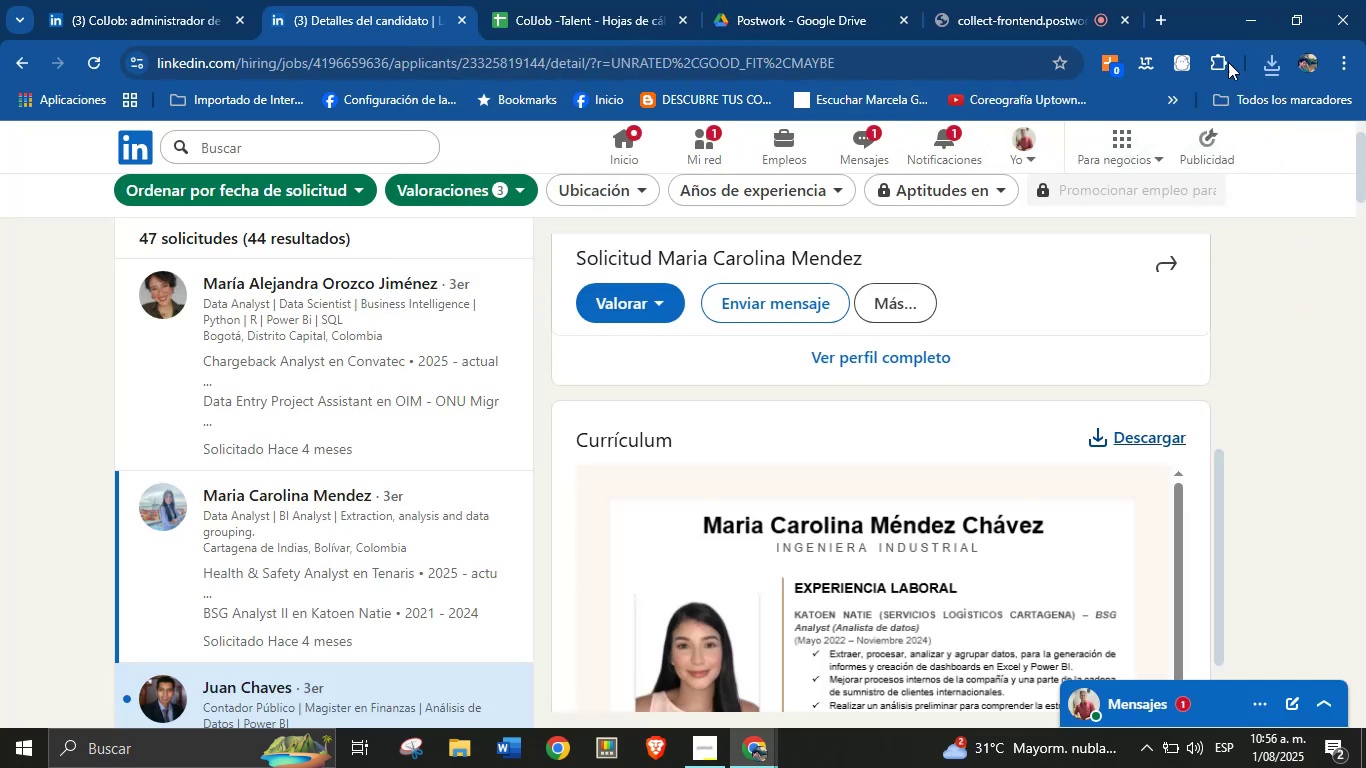 
left_click([1262, 66])
 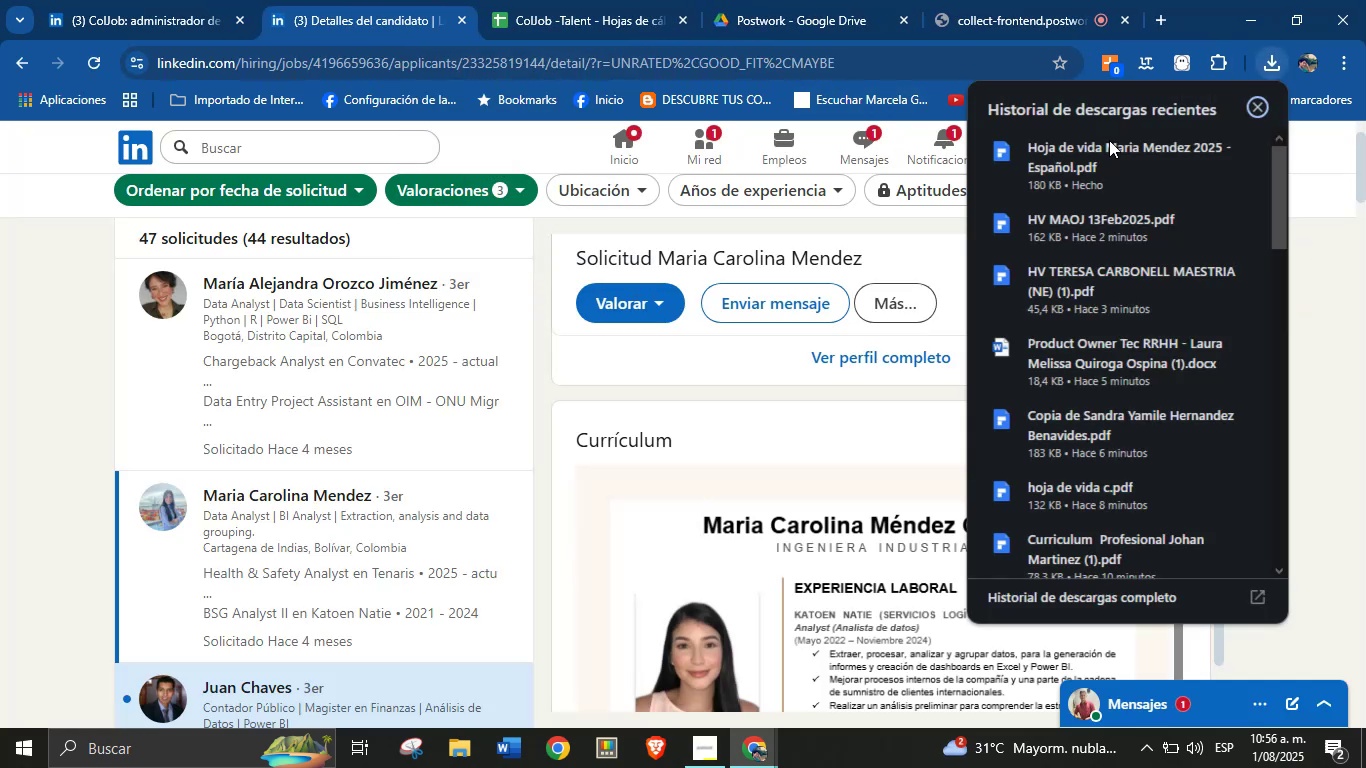 
left_click([1080, 145])
 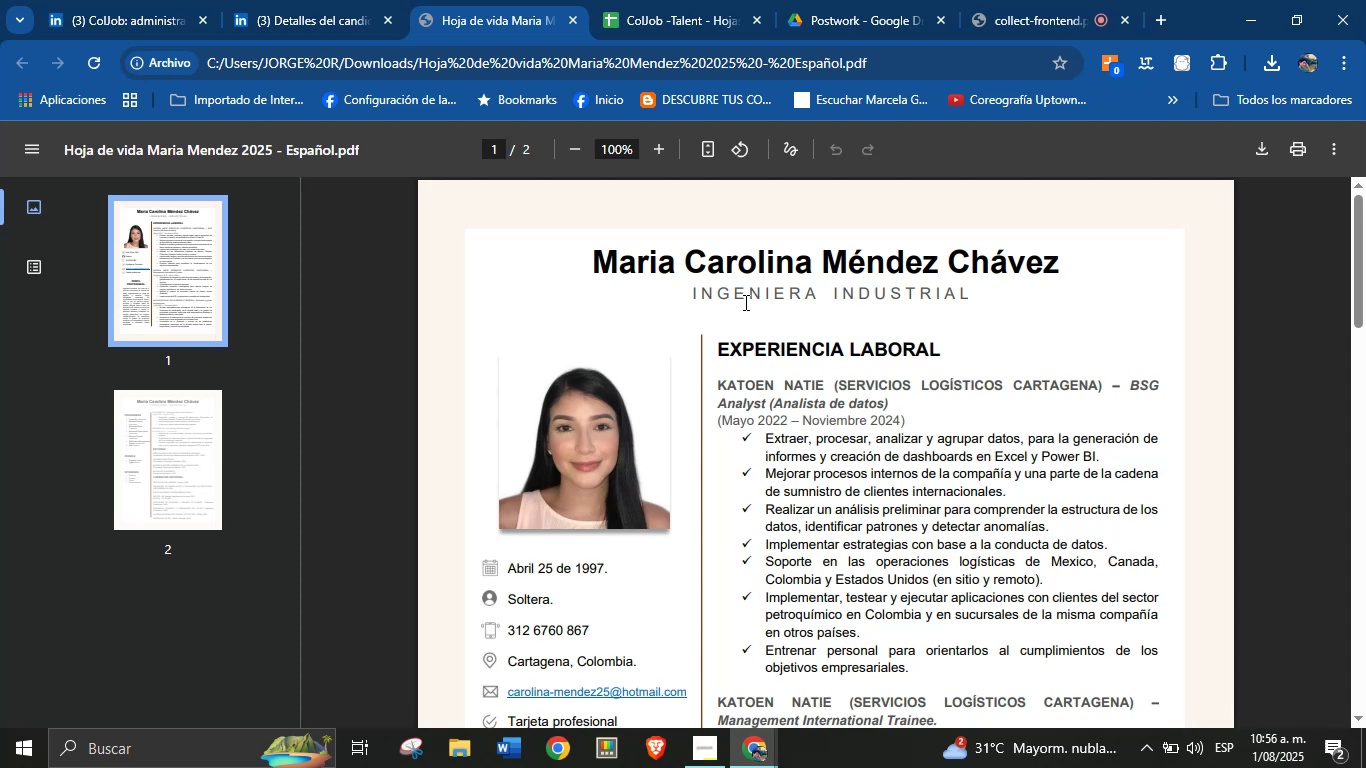 
wait(26.91)
 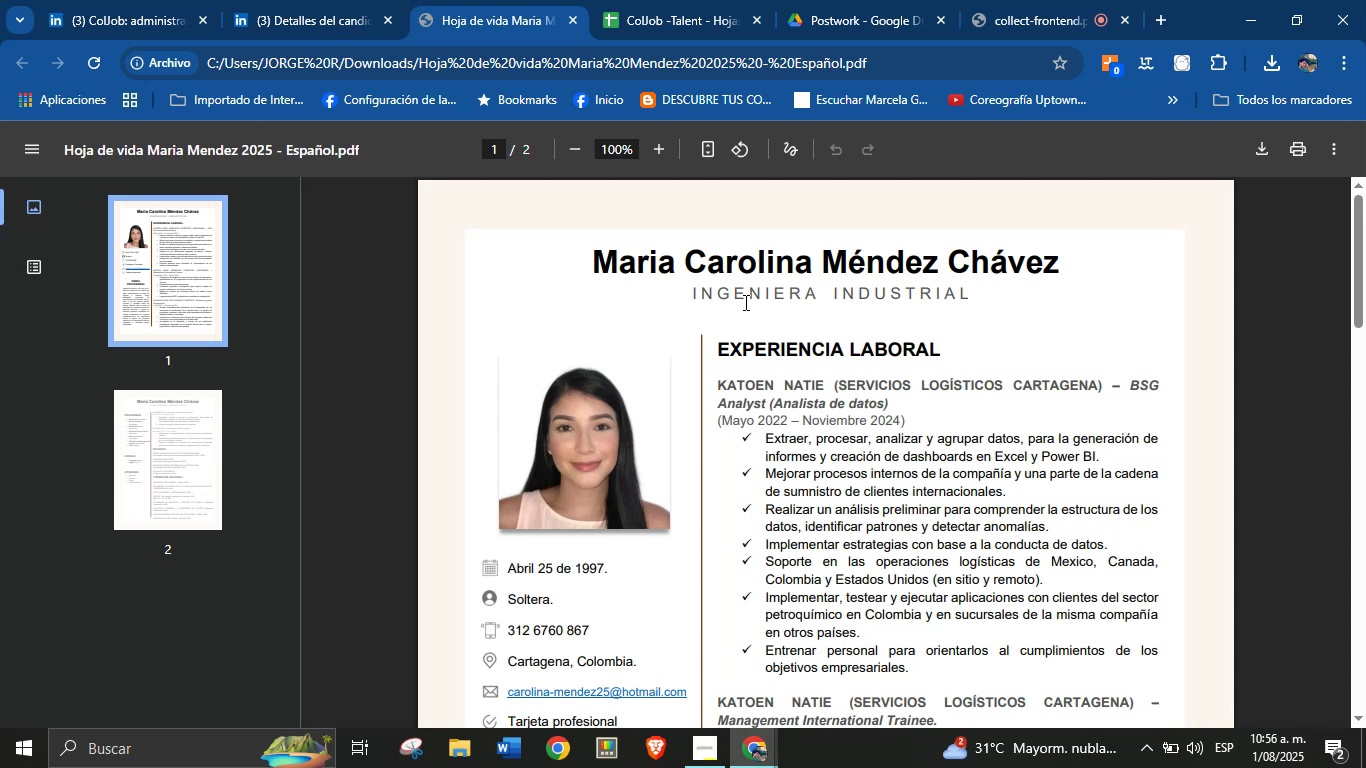 
double_click([720, 271])
 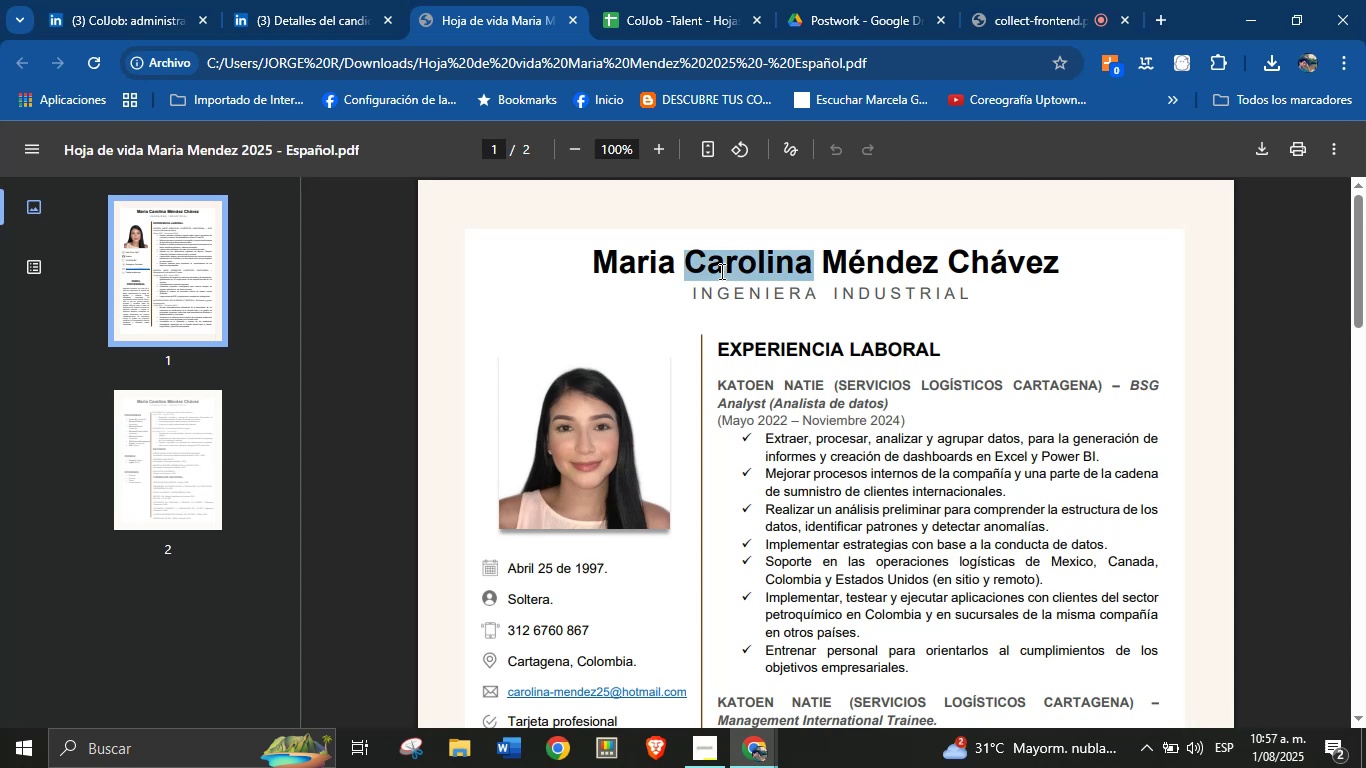 
triple_click([720, 271])
 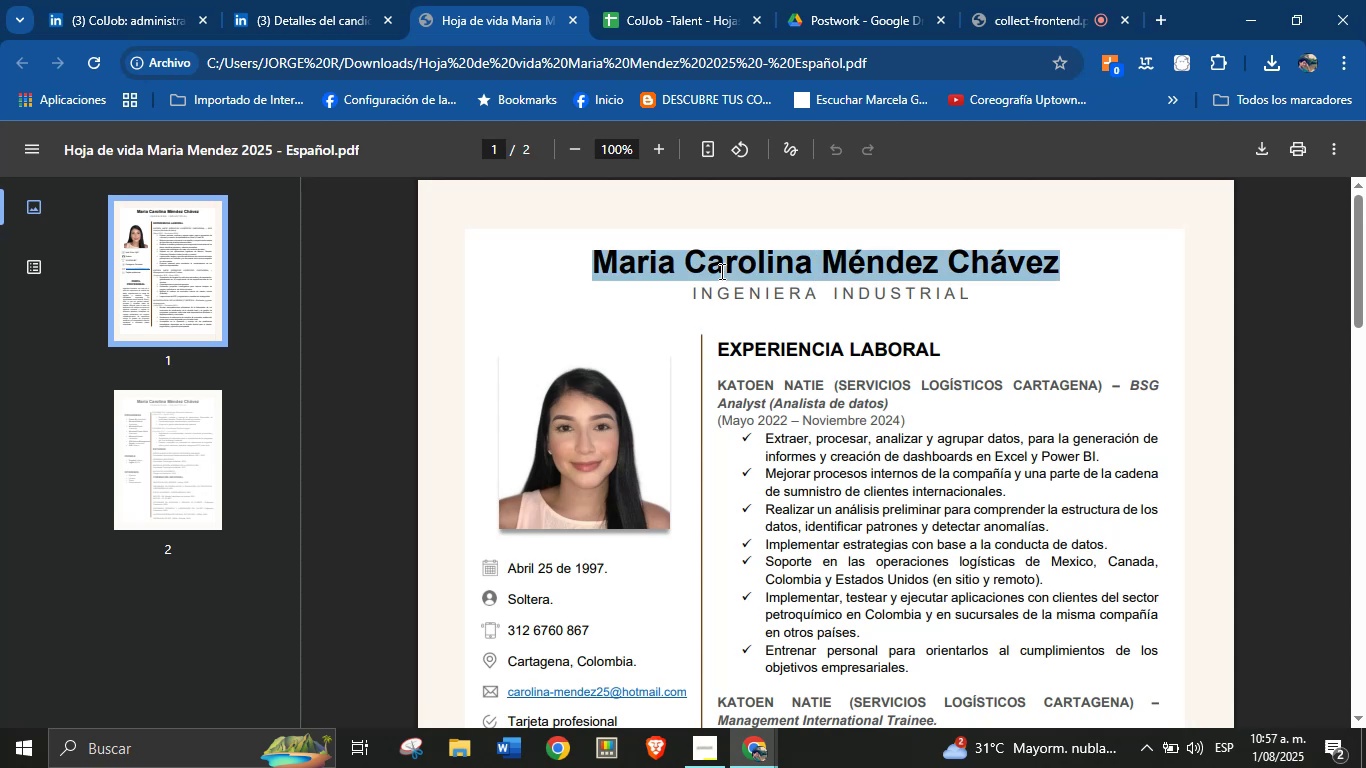 
key(Control+C)
 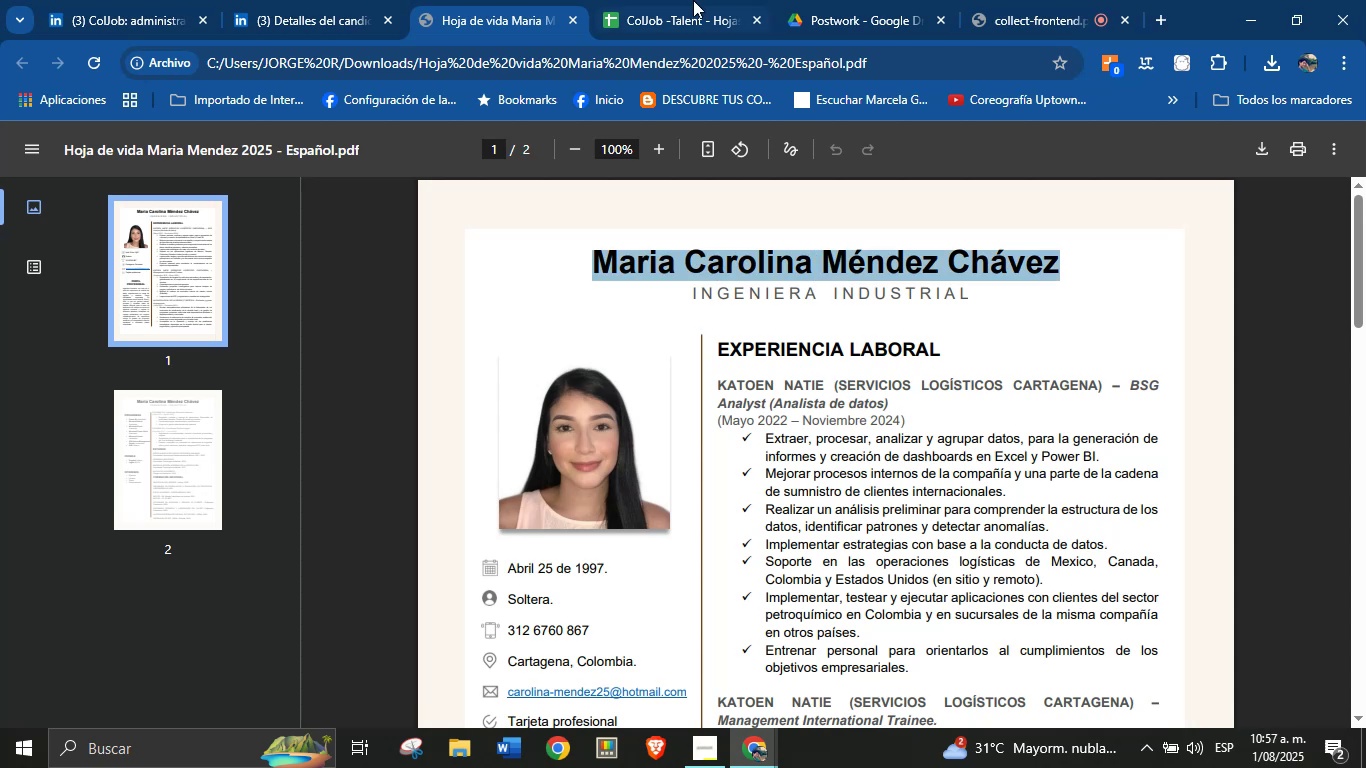 
left_click([719, 0])
 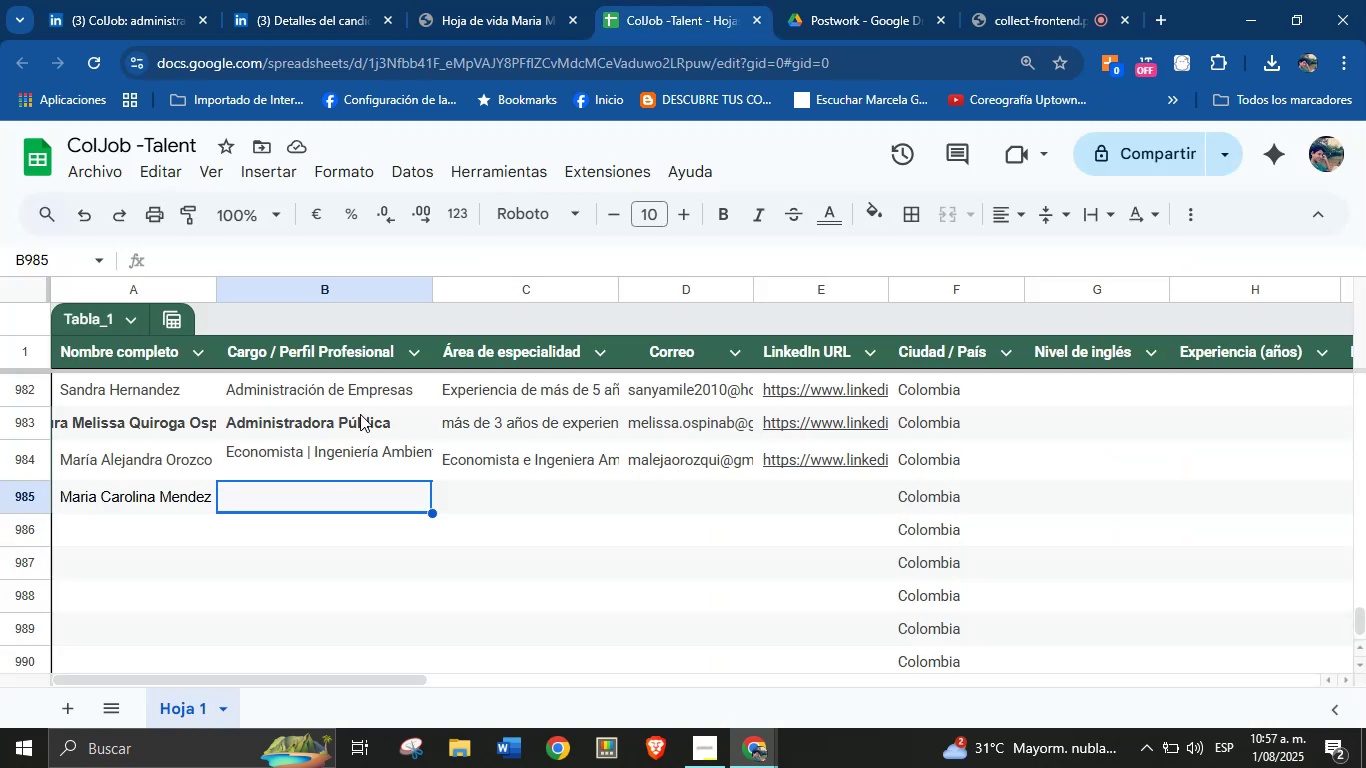 
left_click([438, 0])
 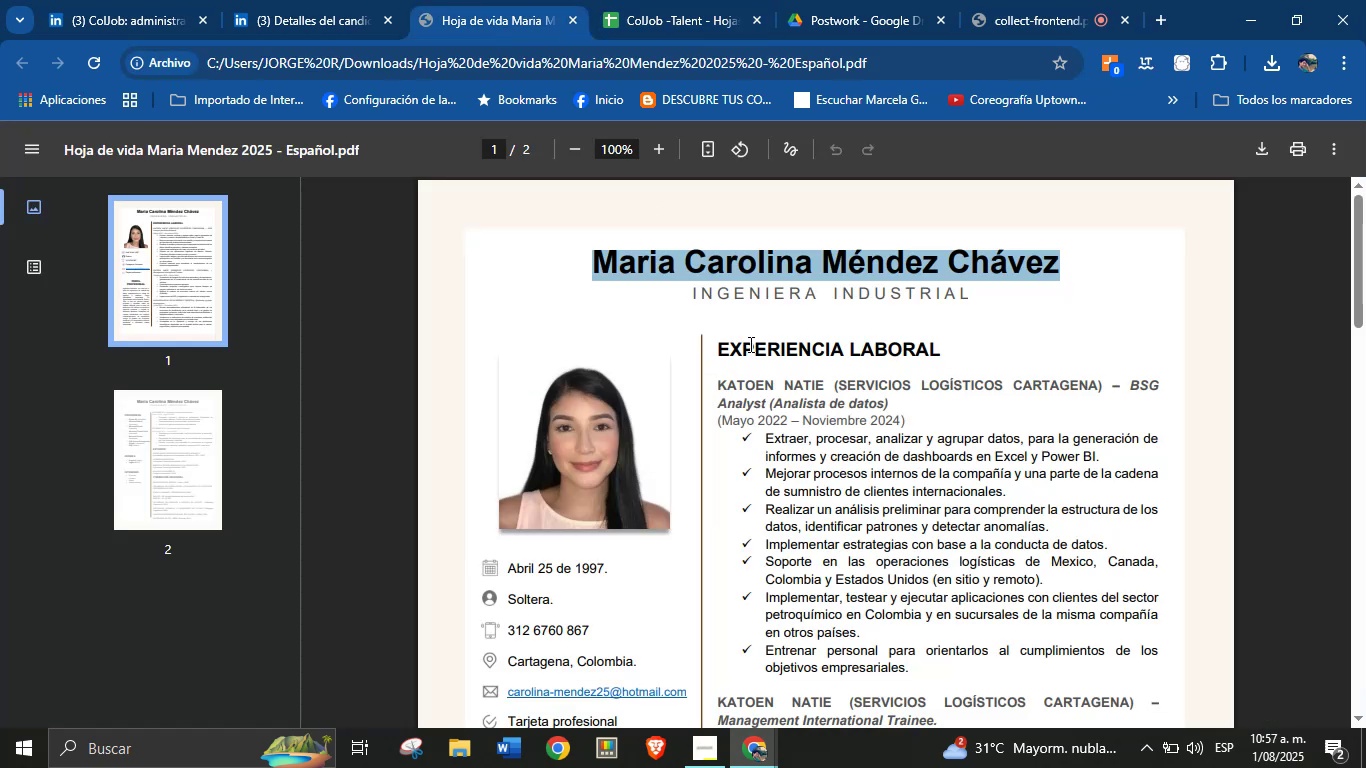 
left_click([802, 422])
 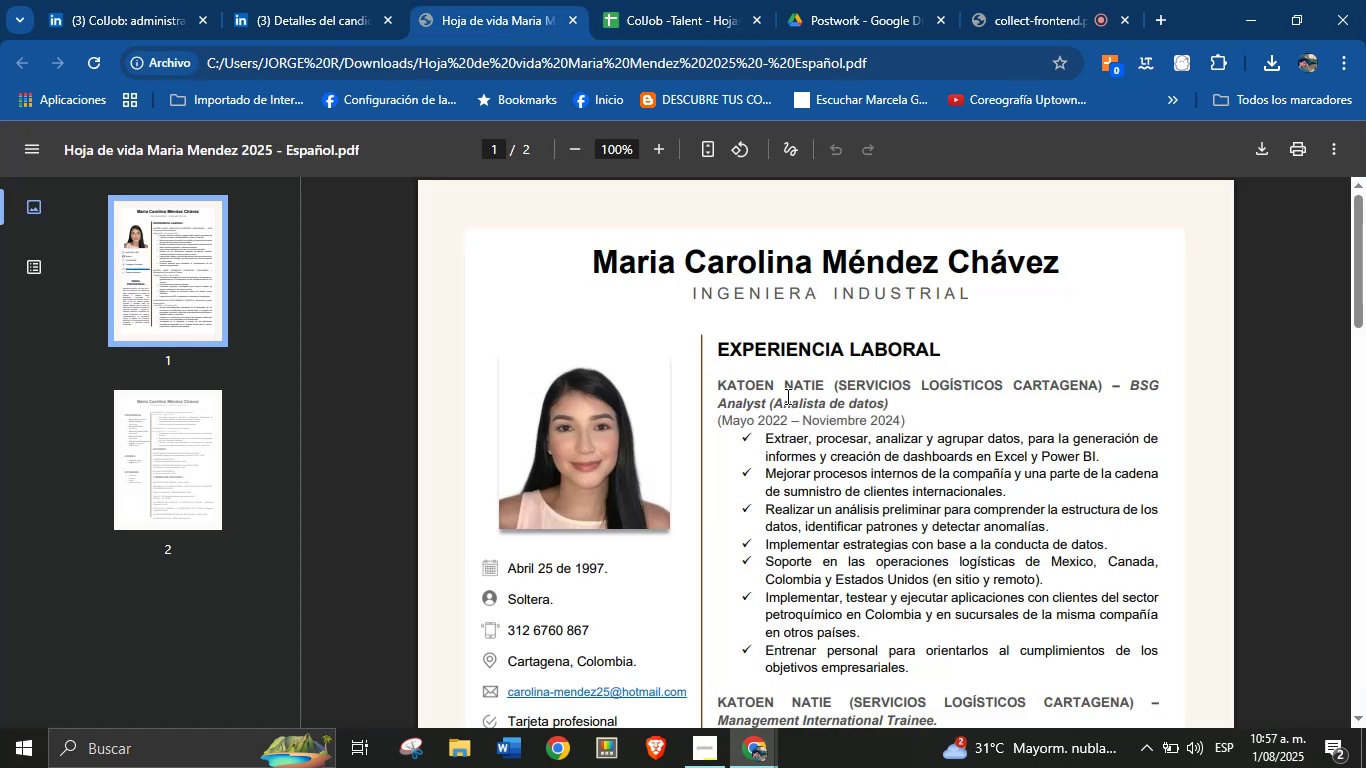 
scroll: coordinate [769, 462], scroll_direction: down, amount: 8.0
 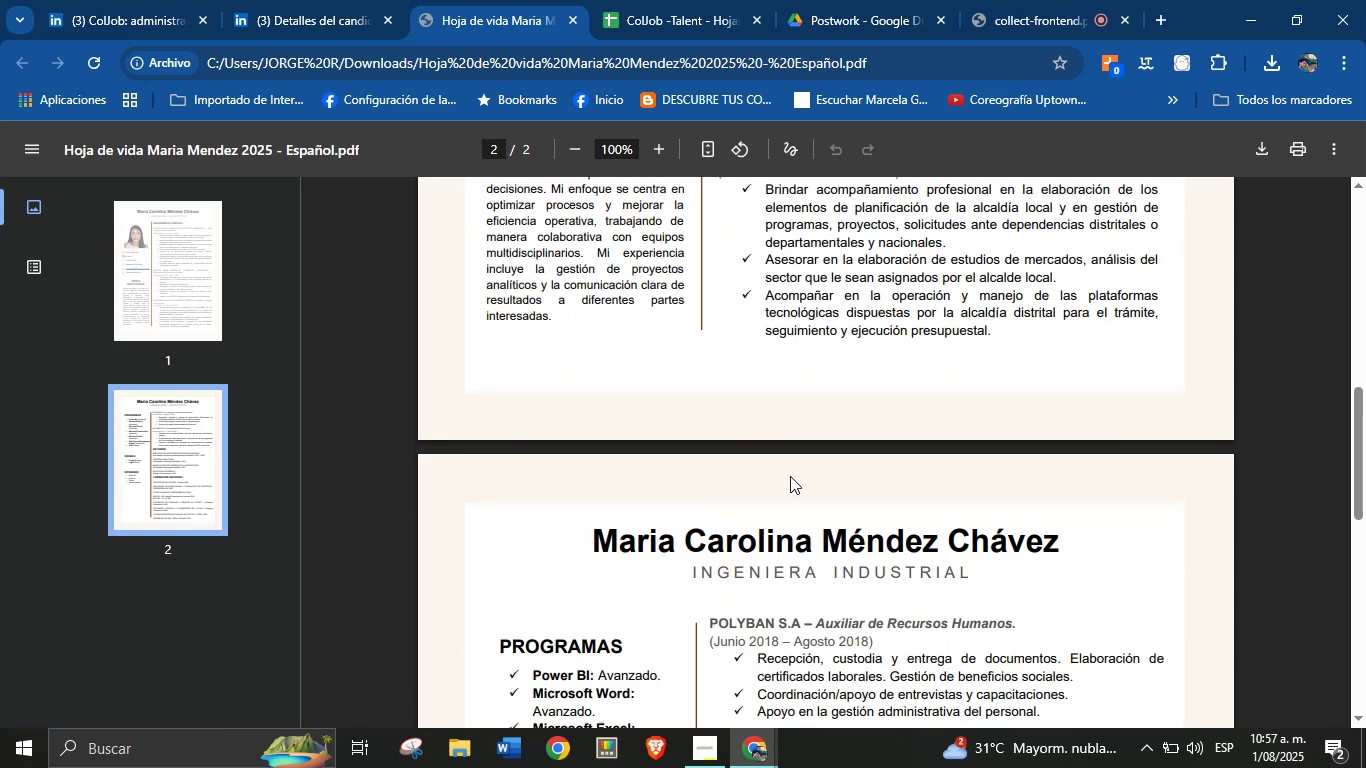 
scroll: coordinate [704, 475], scroll_direction: up, amount: 5.0
 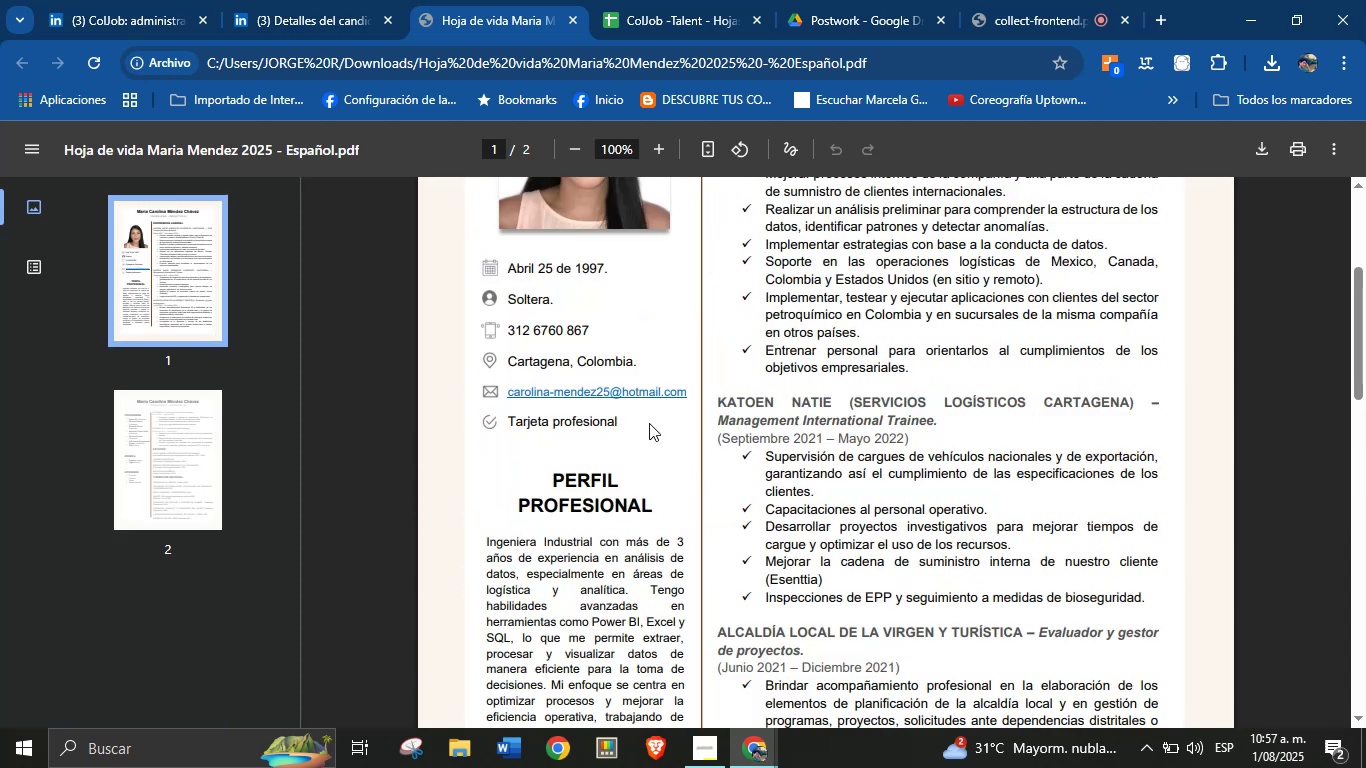 
scroll: coordinate [768, 497], scroll_direction: down, amount: 9.0
 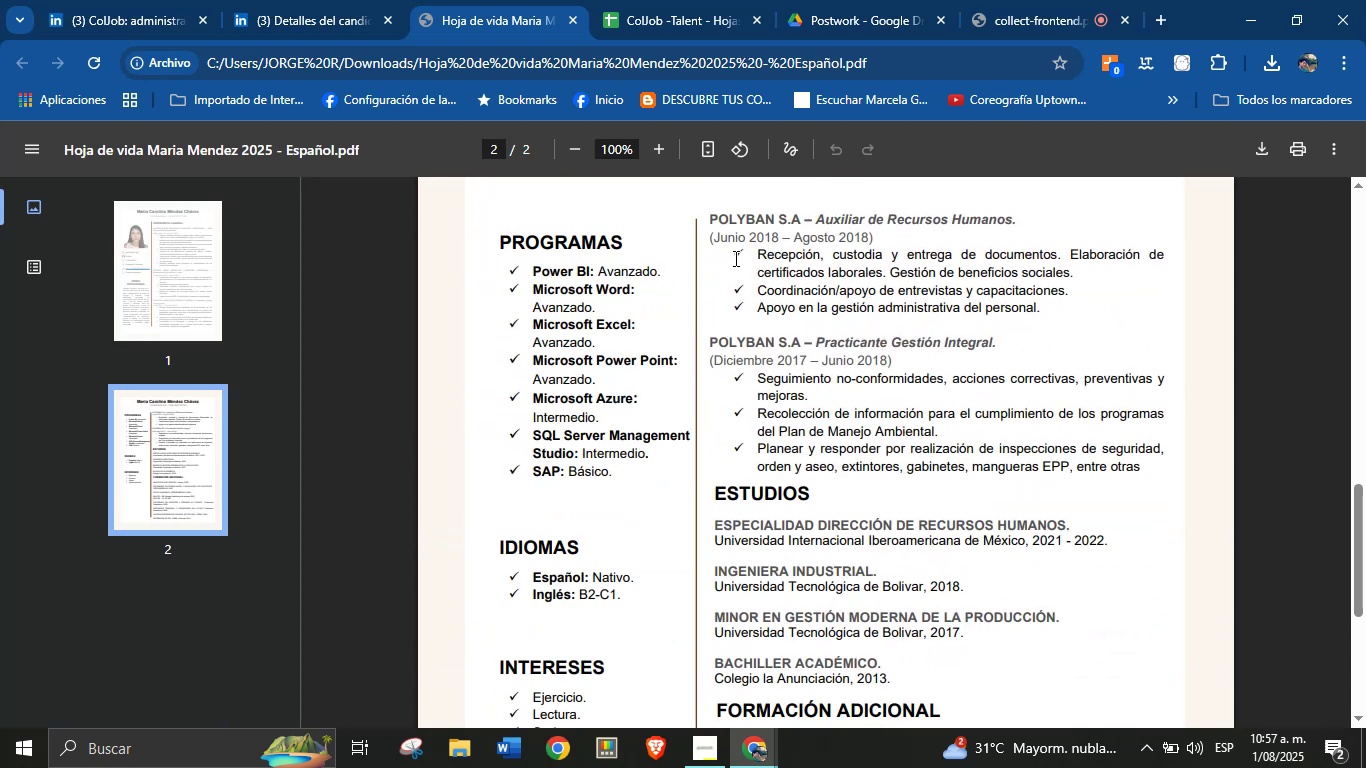 
scroll: coordinate [757, 285], scroll_direction: up, amount: 3.0
 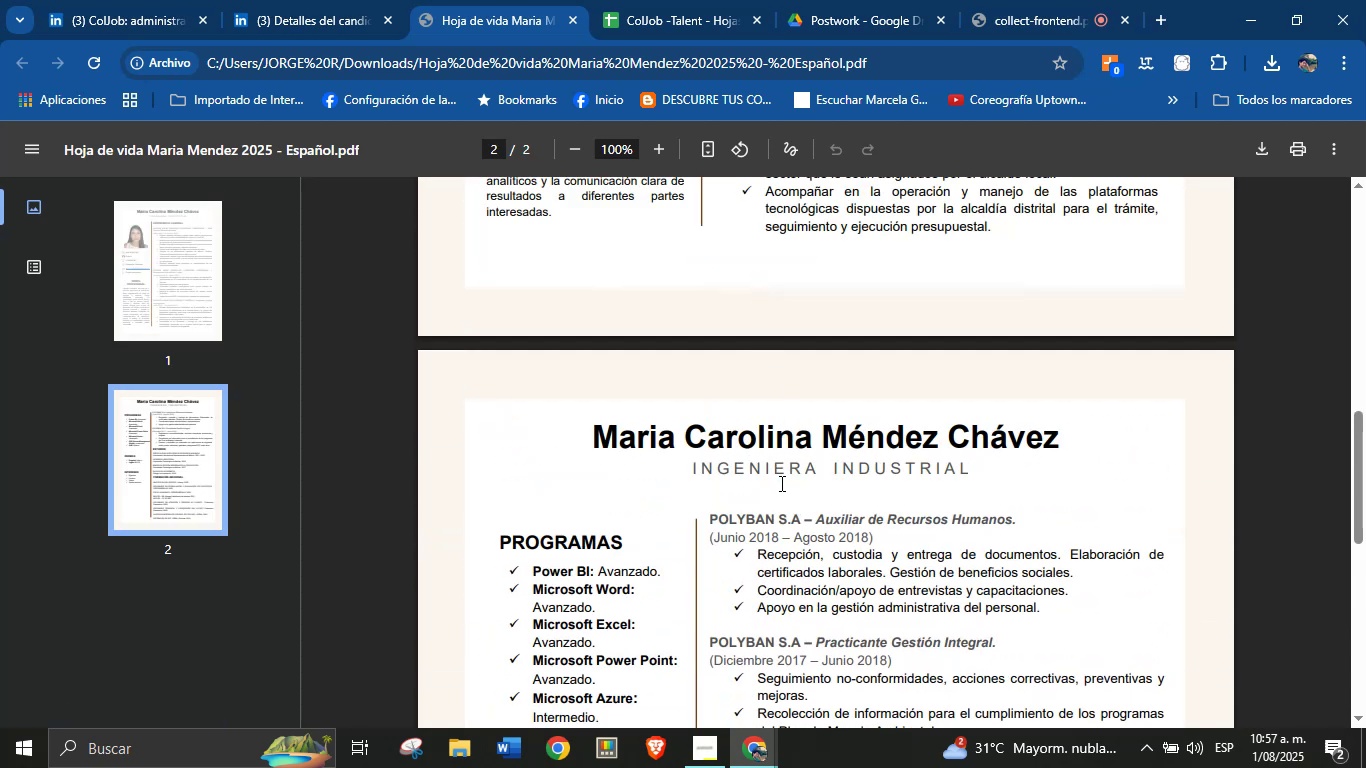 
scroll: coordinate [752, 495], scroll_direction: down, amount: 5.0
 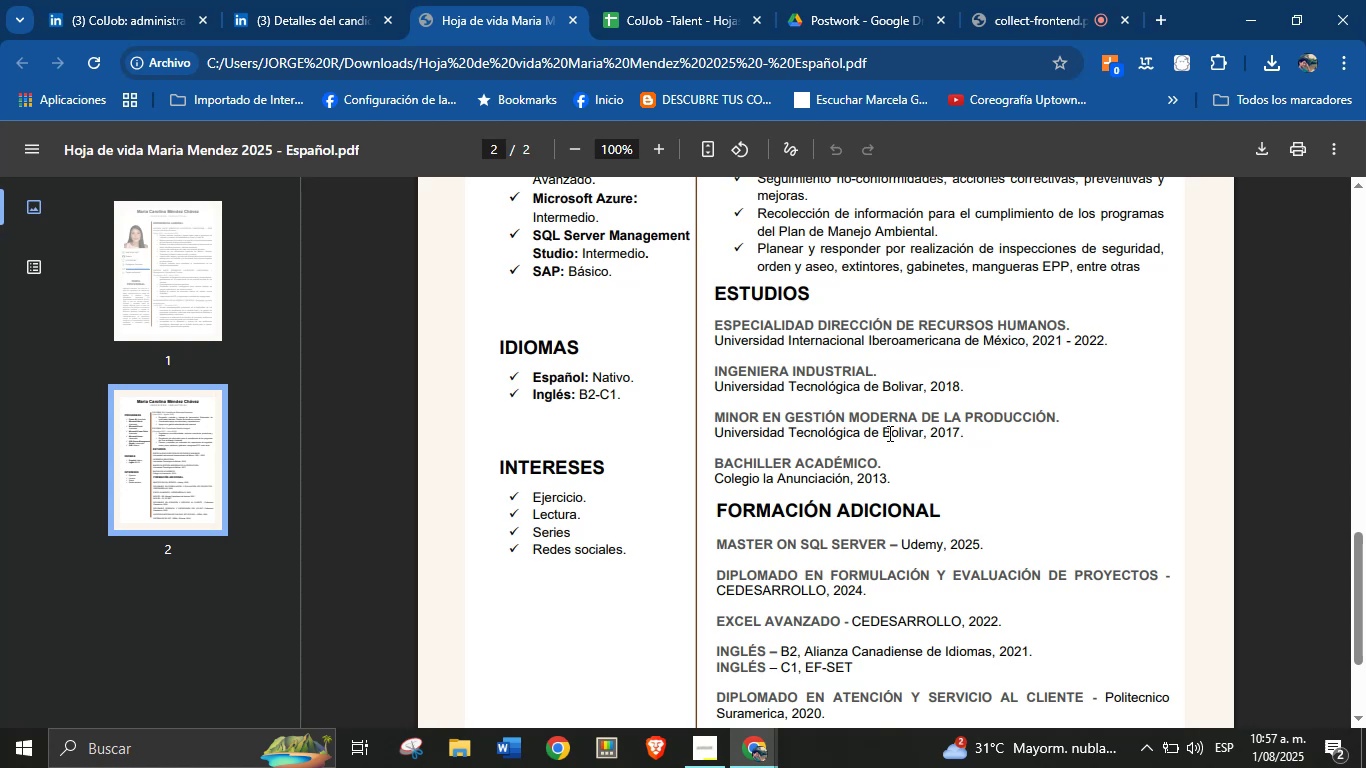 
wait(6.41)
 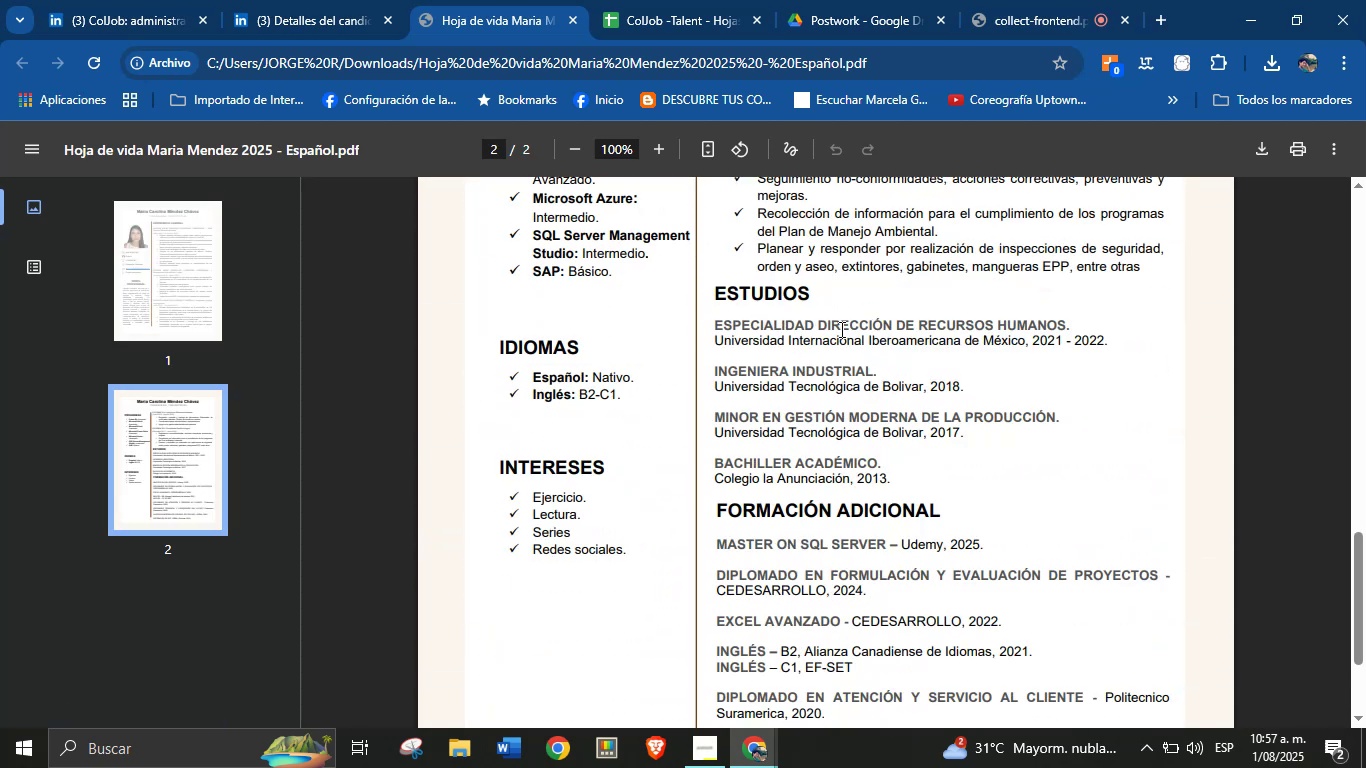 
double_click([854, 362])
 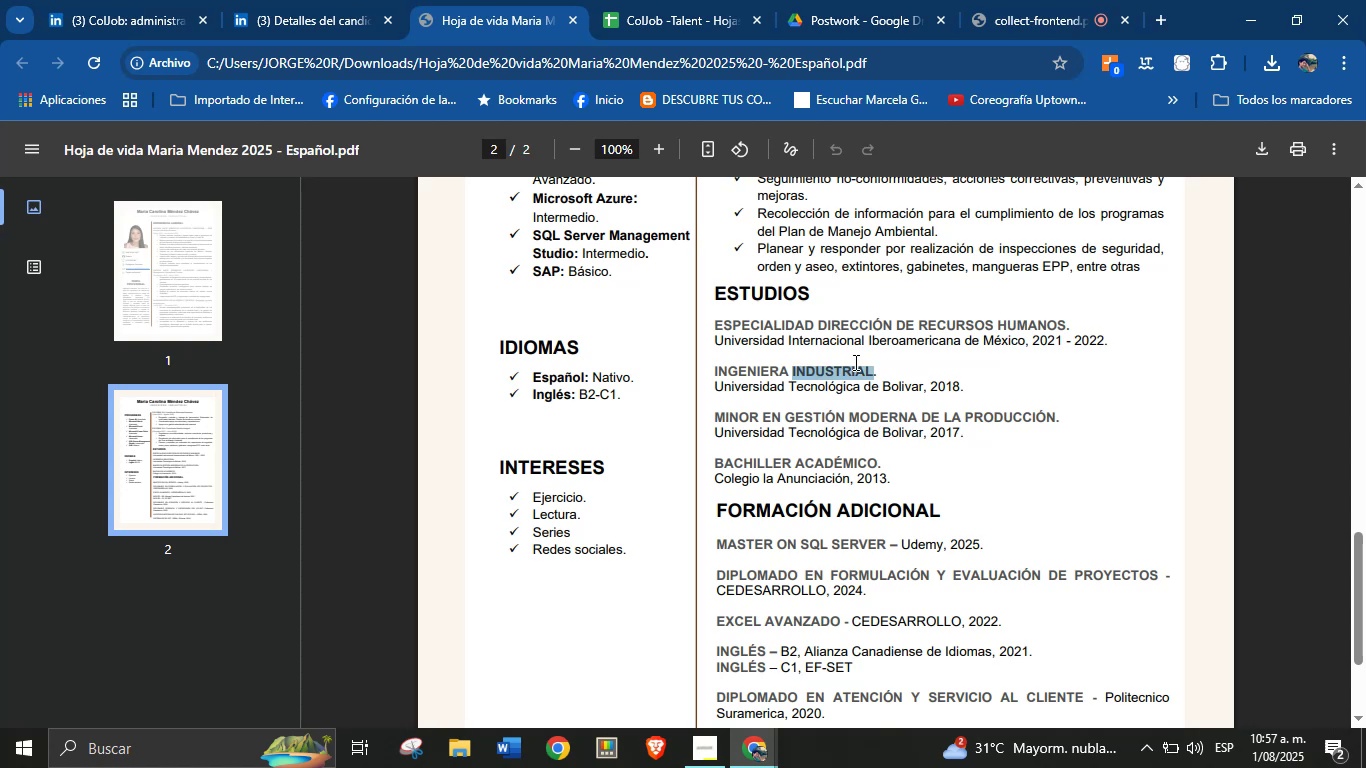 
triple_click([854, 362])
 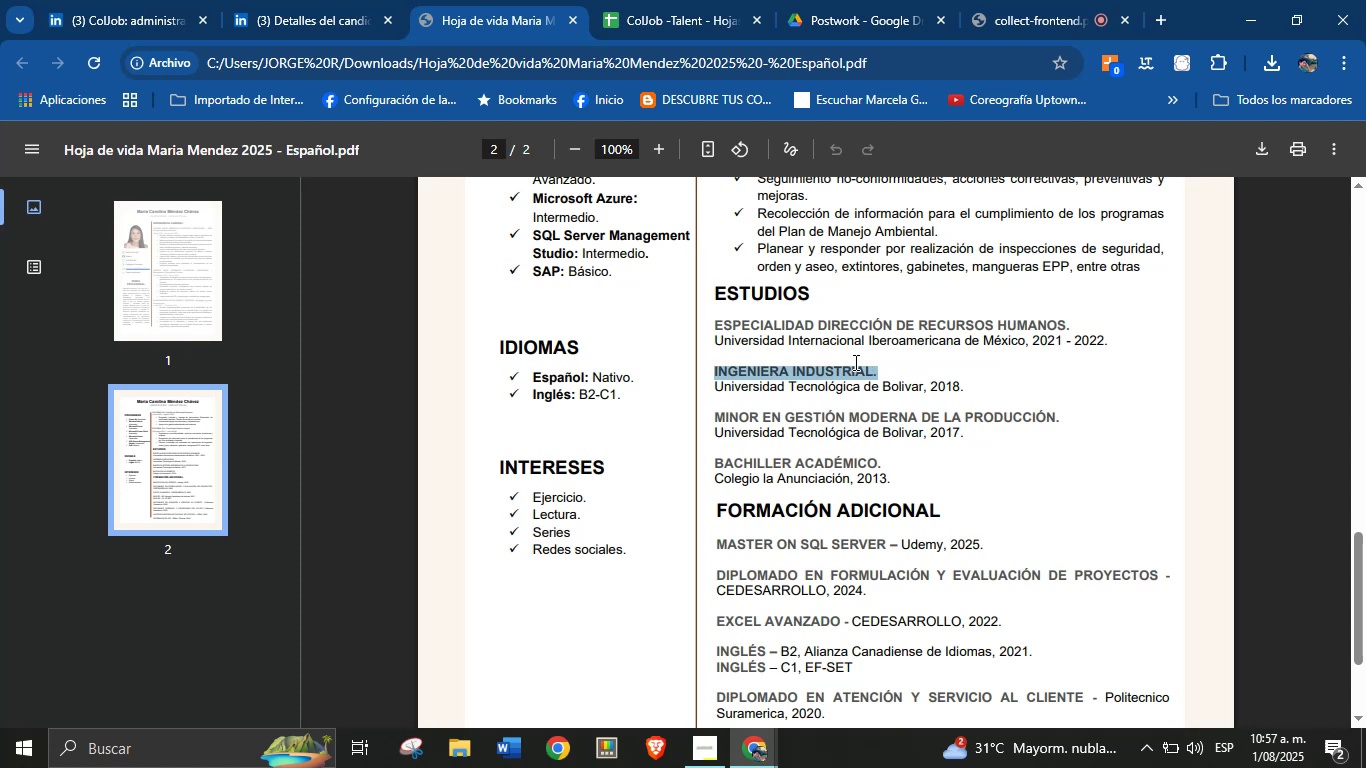 
key(Control+C)
 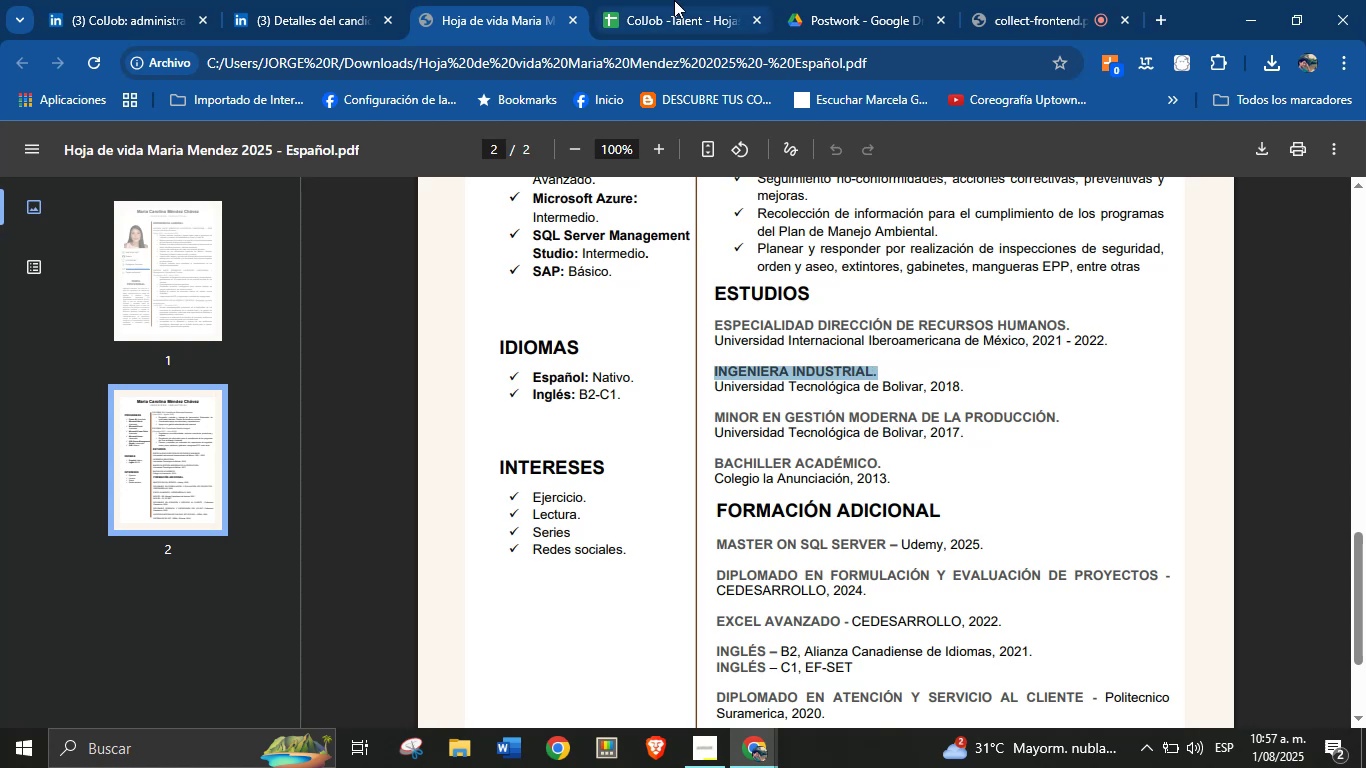 
key(Control+V)
 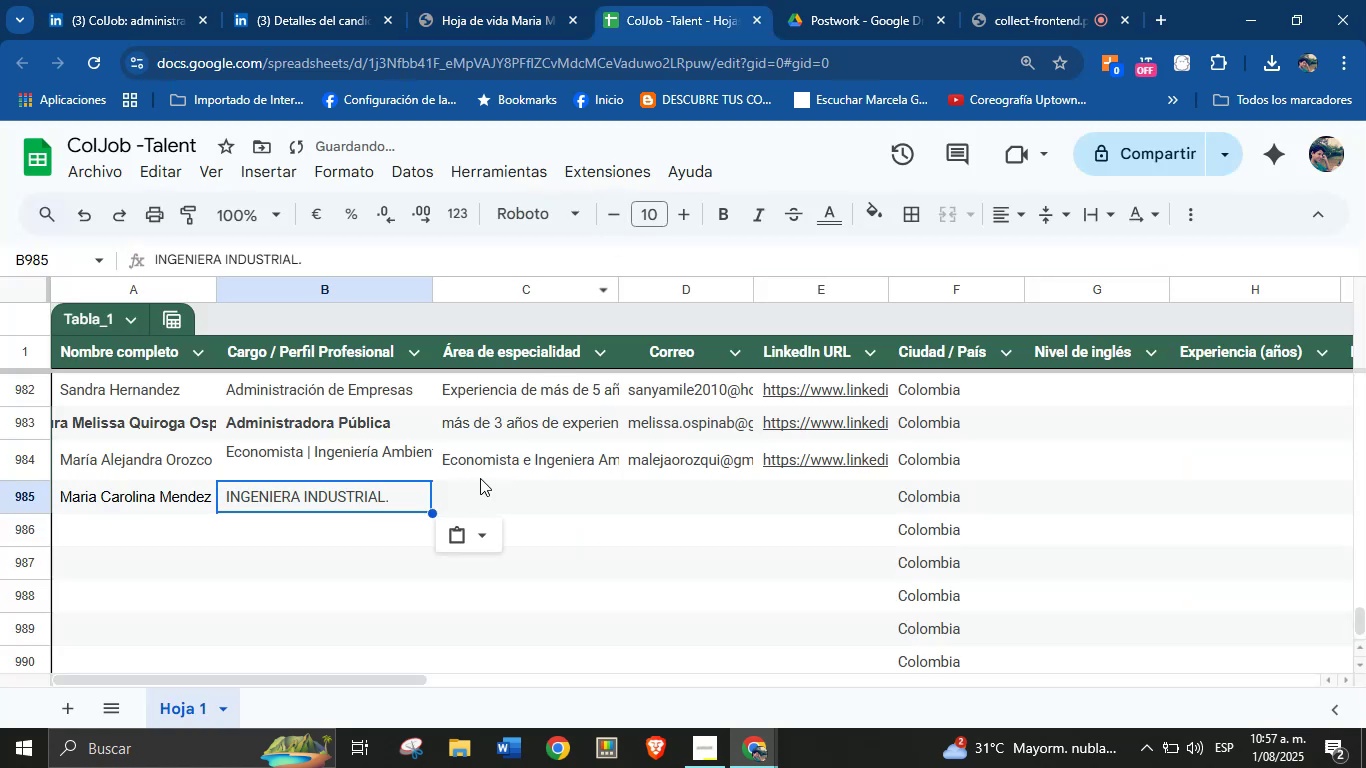 
left_click([481, 487])
 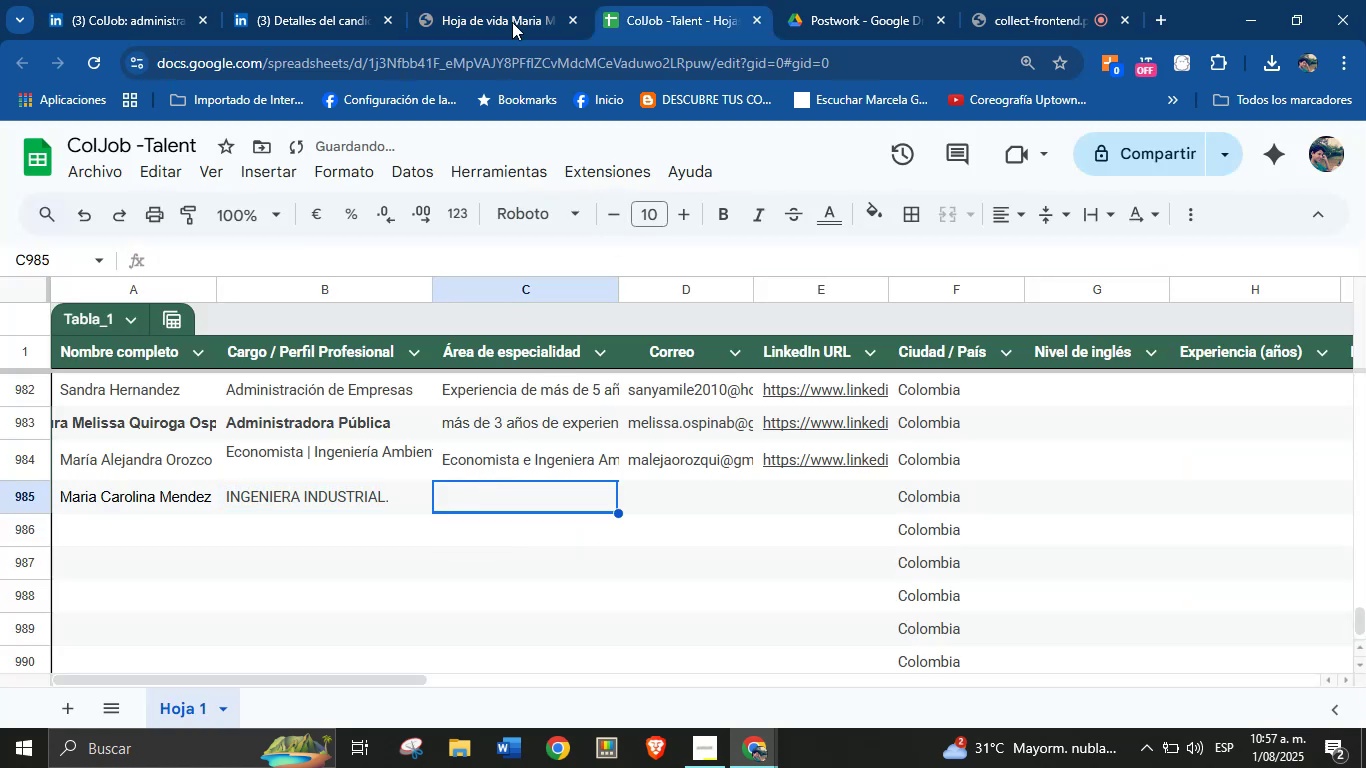 
left_click([510, 0])
 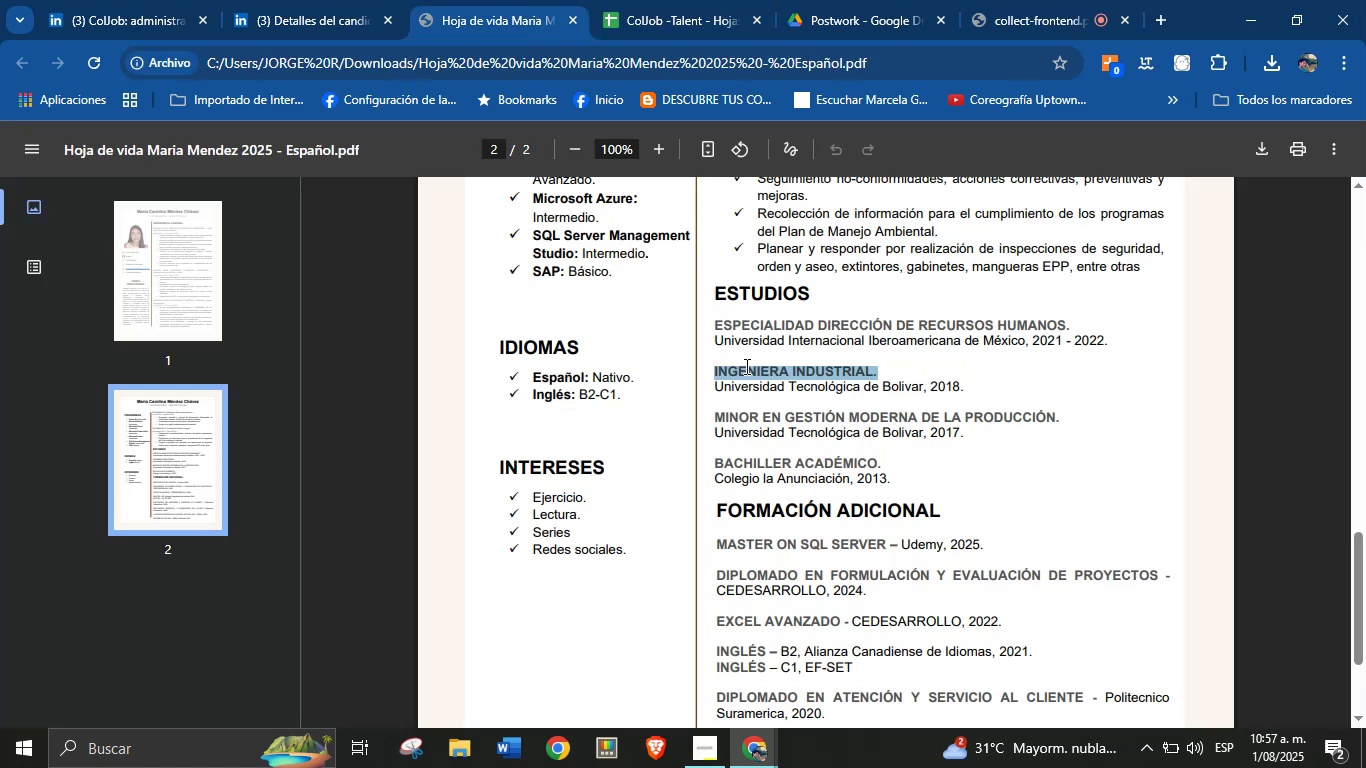 
left_click([787, 373])
 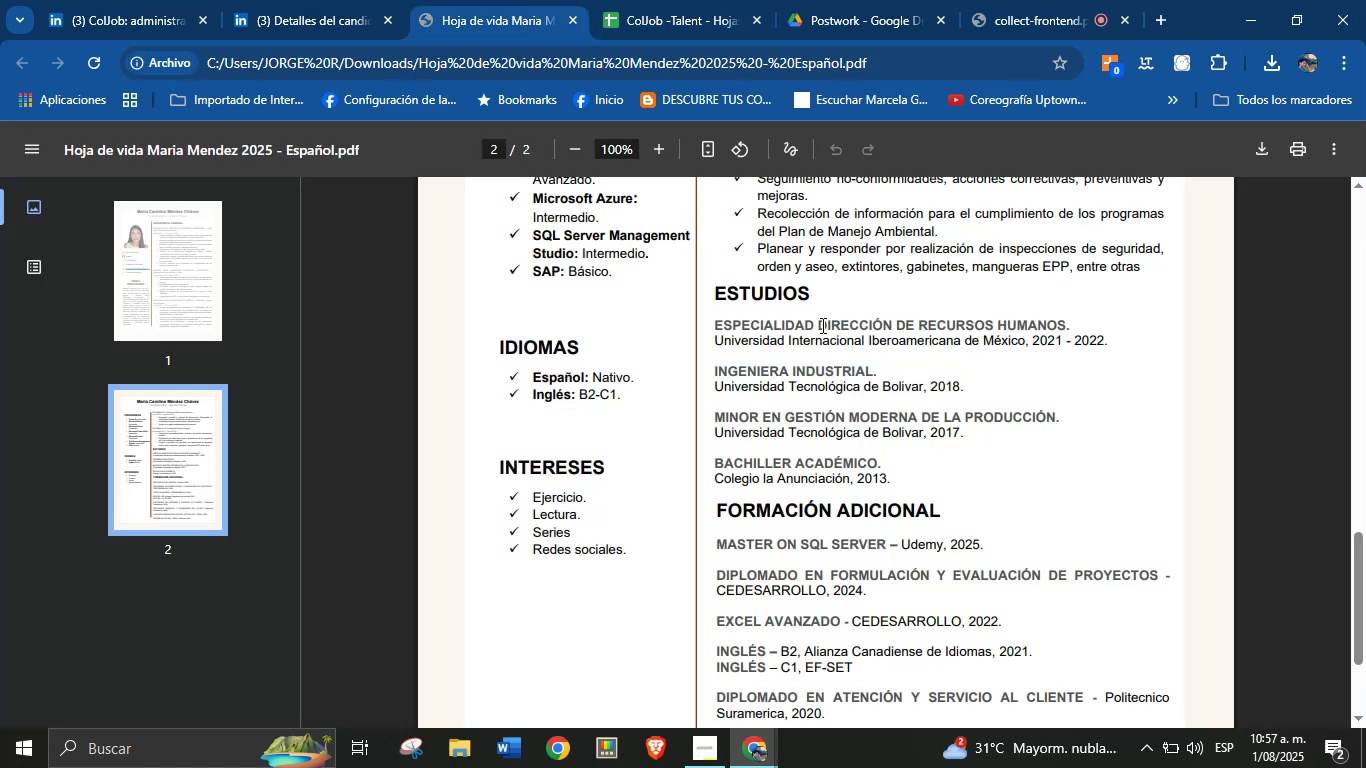 
double_click([823, 321])
 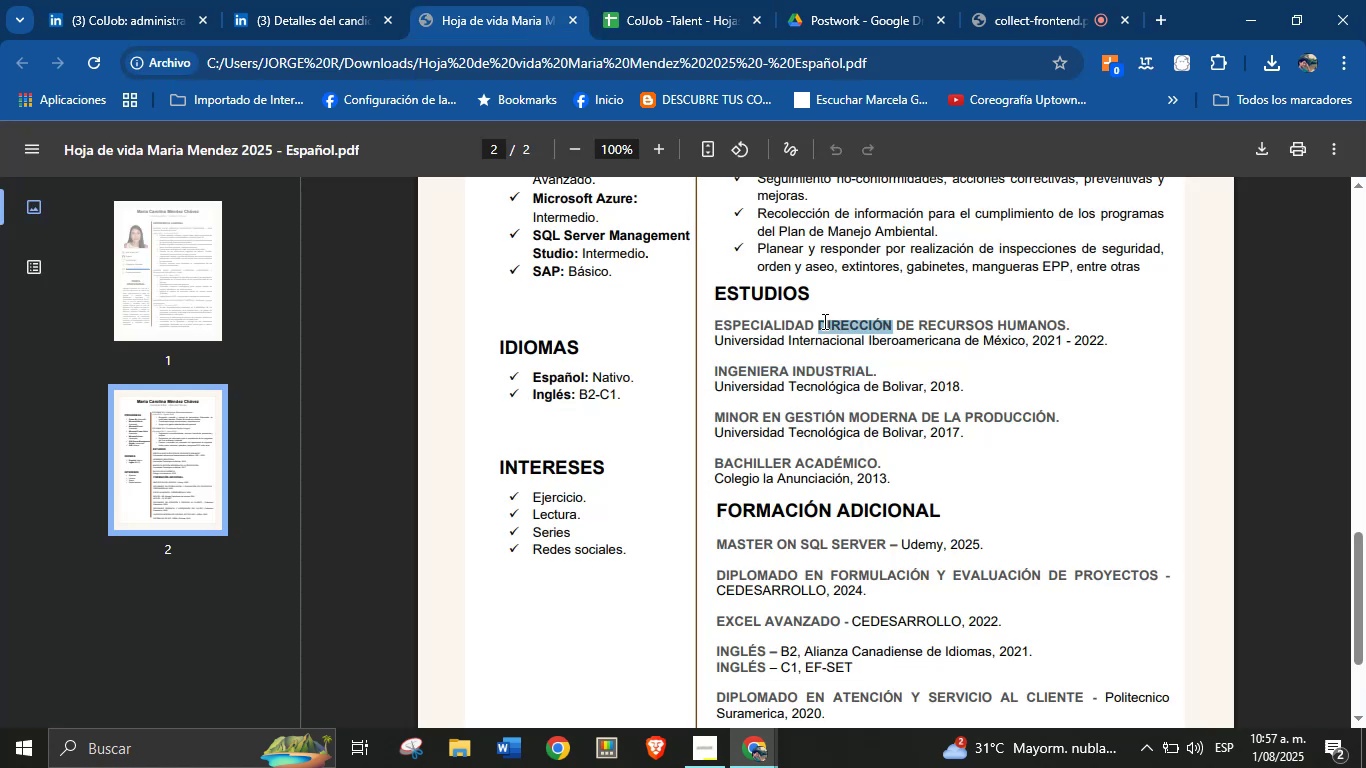 
triple_click([823, 321])
 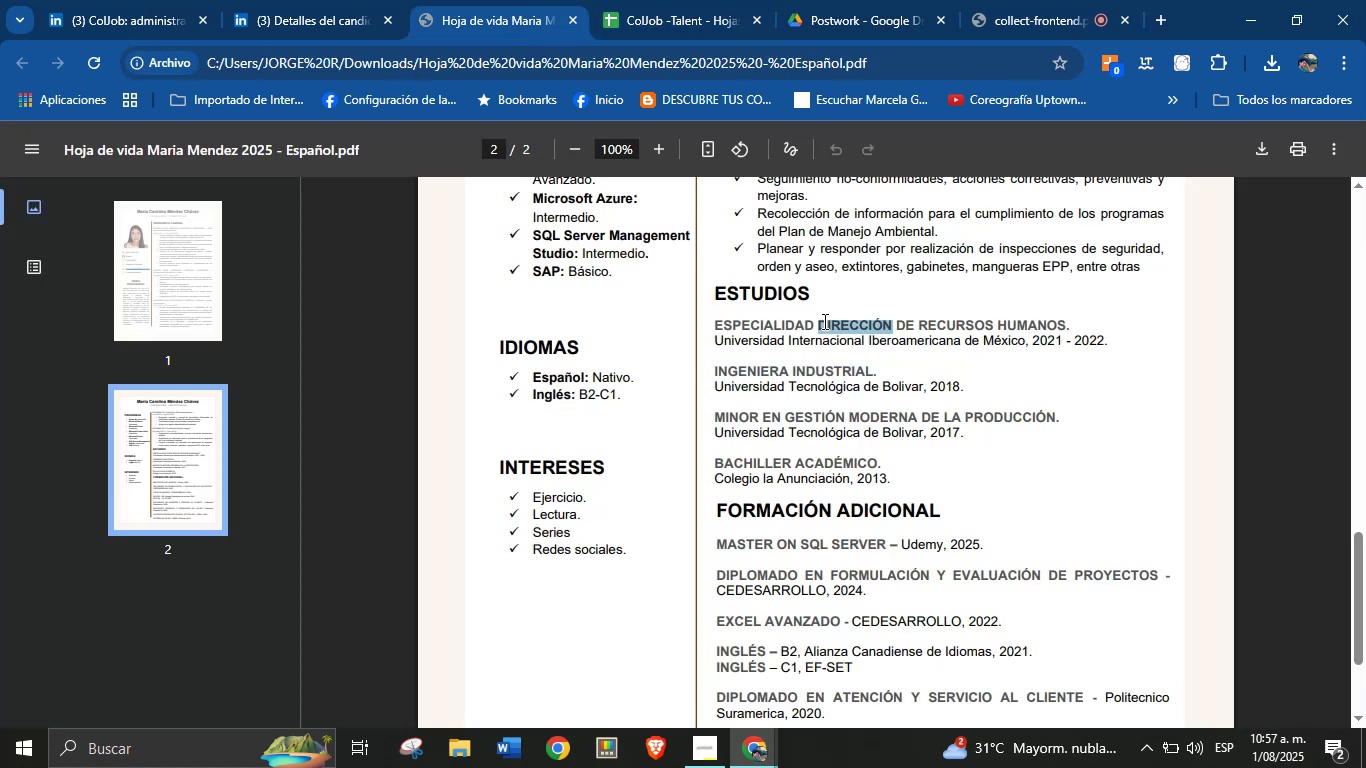 
triple_click([823, 321])
 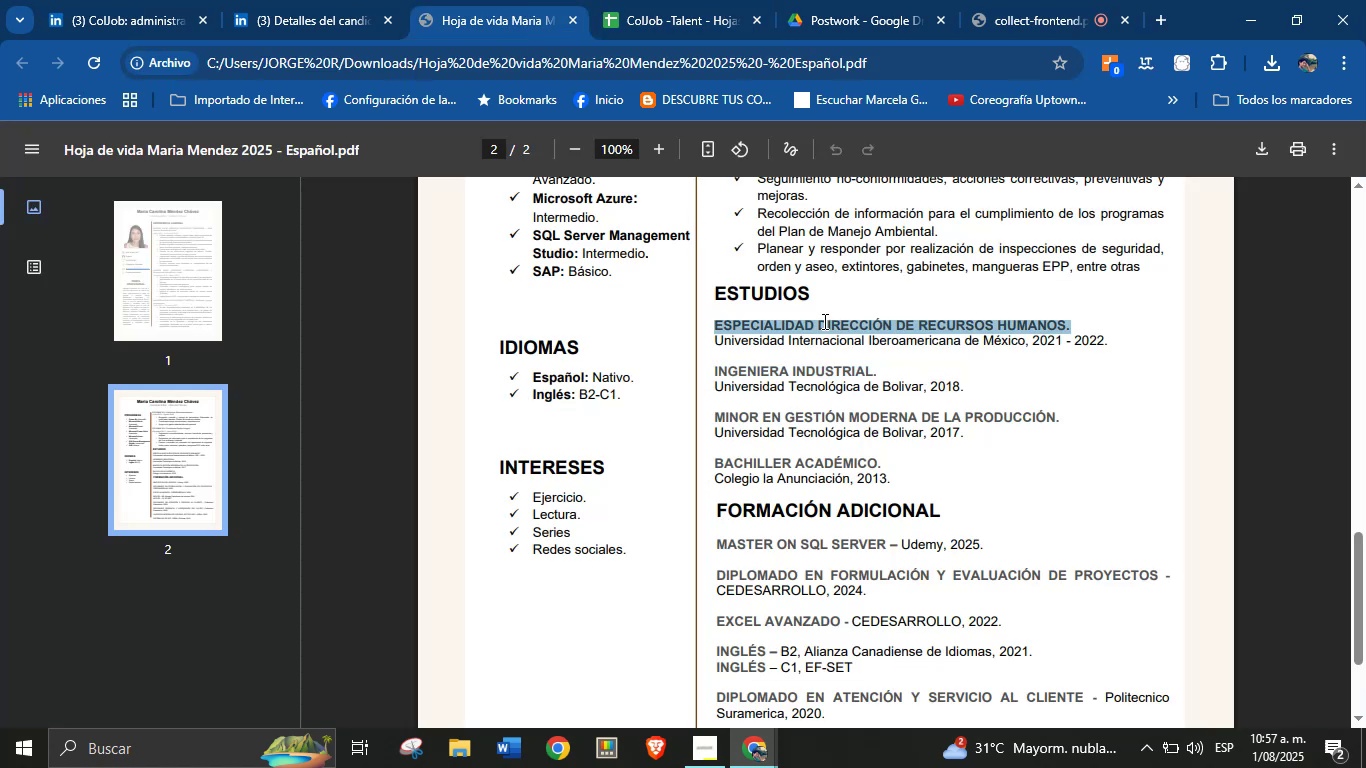 
key(Control+C)
 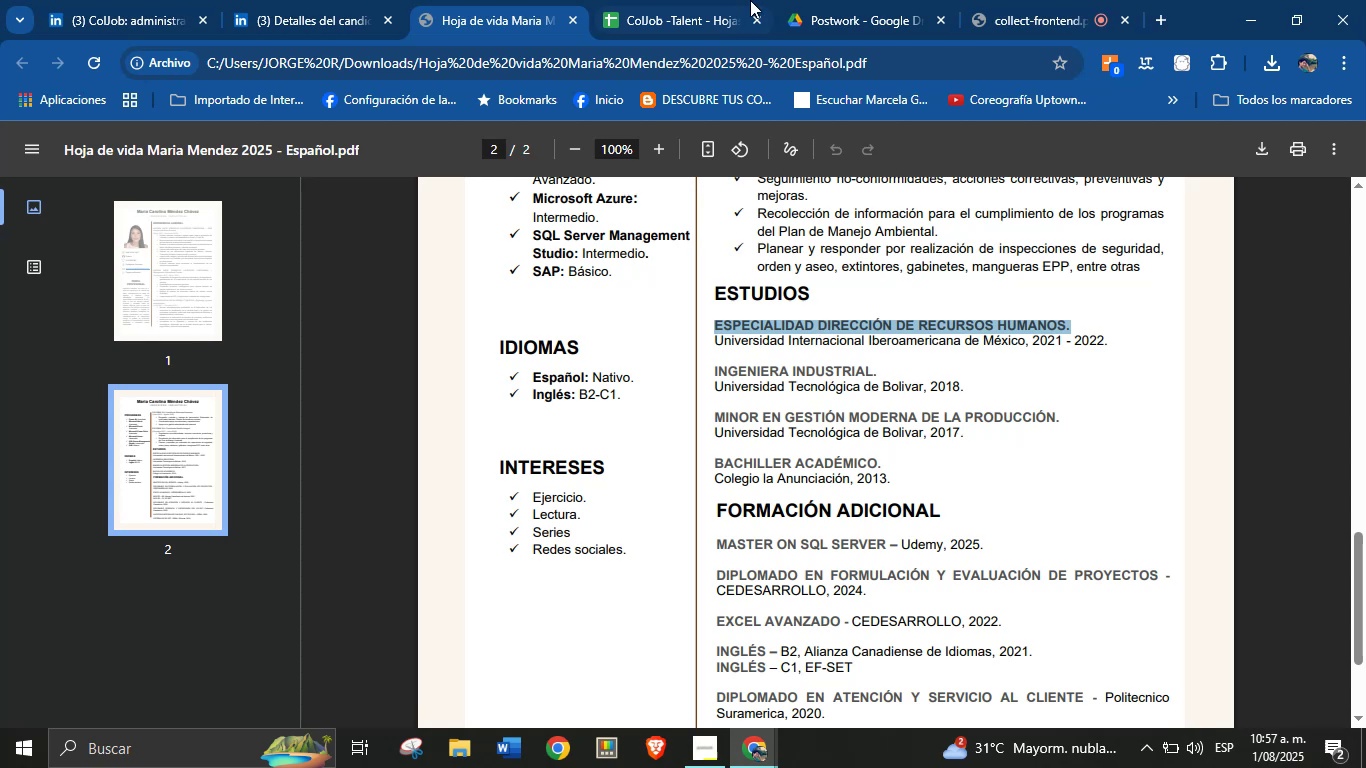 
left_click([700, 0])
 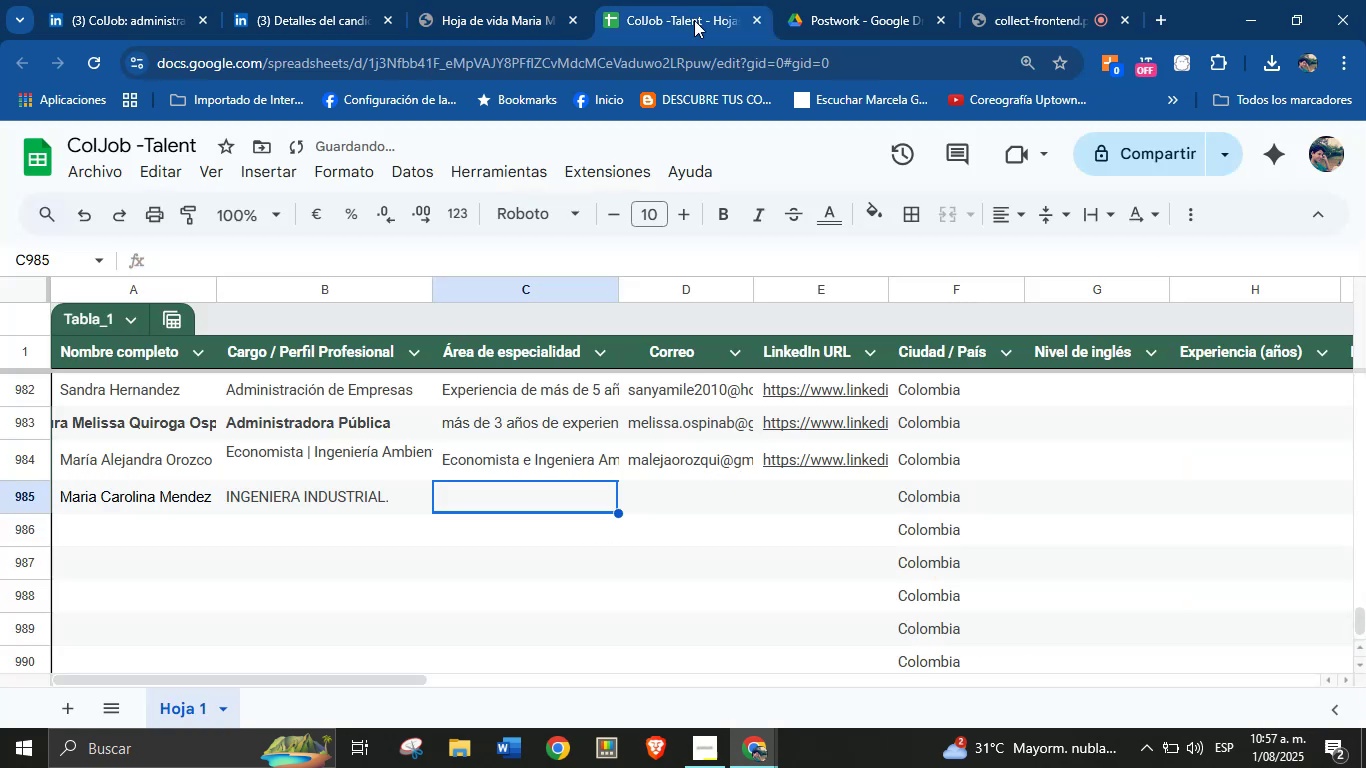 
key(Control+V)
 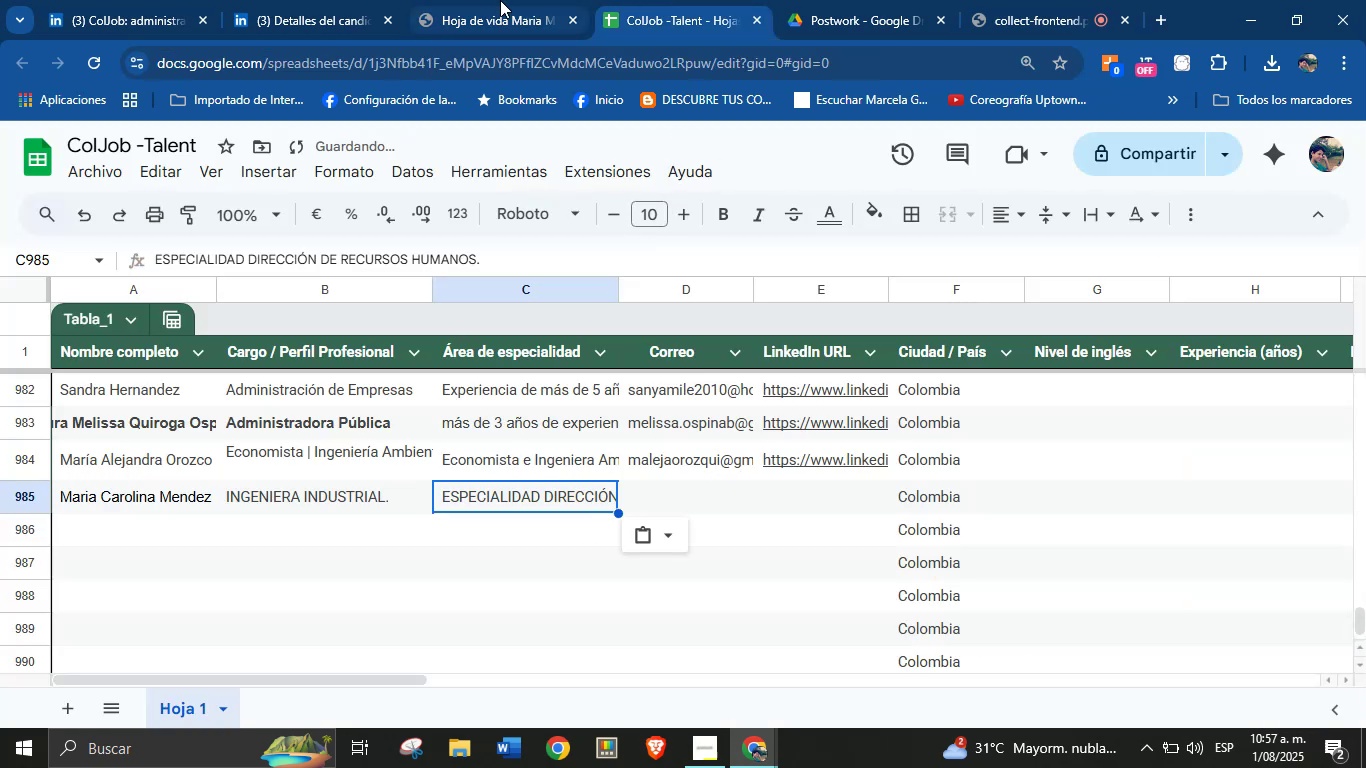 
double_click([818, 402])
 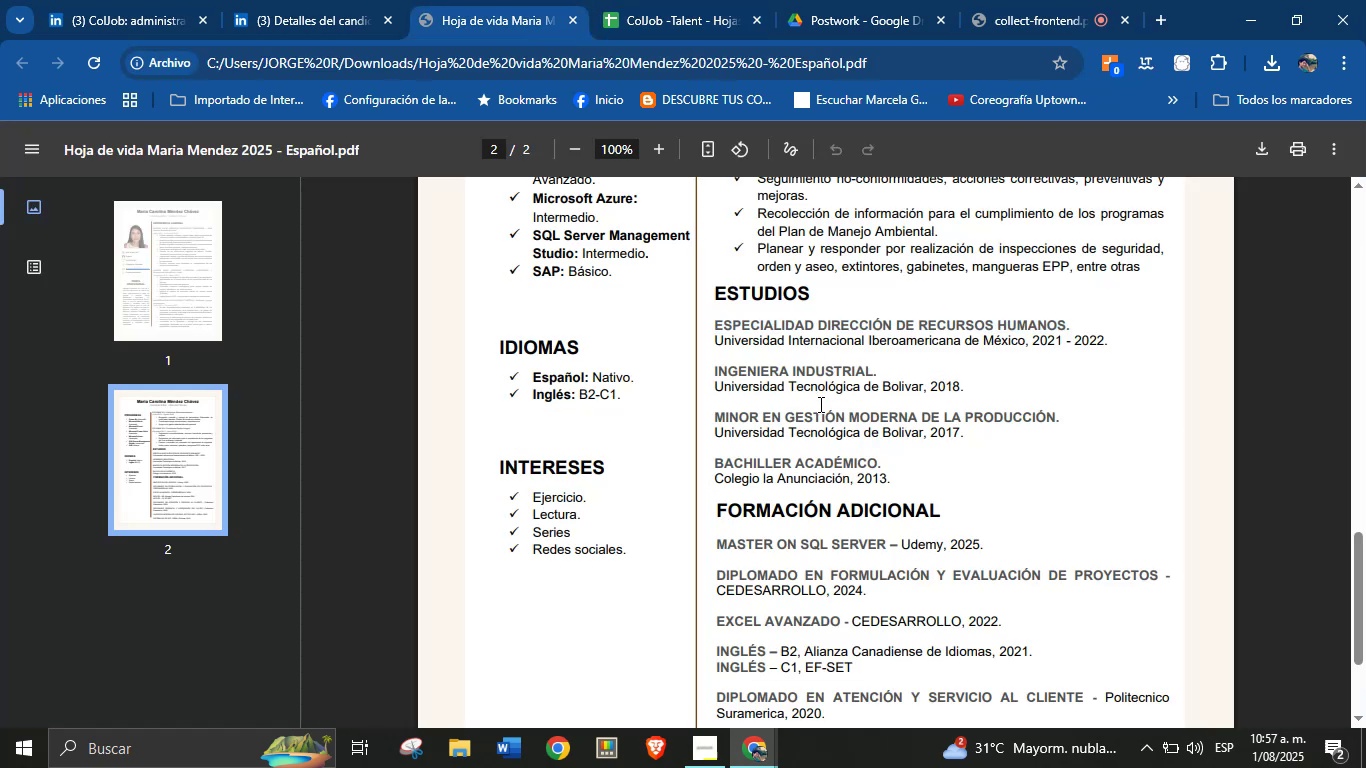 
scroll: coordinate [829, 487], scroll_direction: up, amount: 18.0
 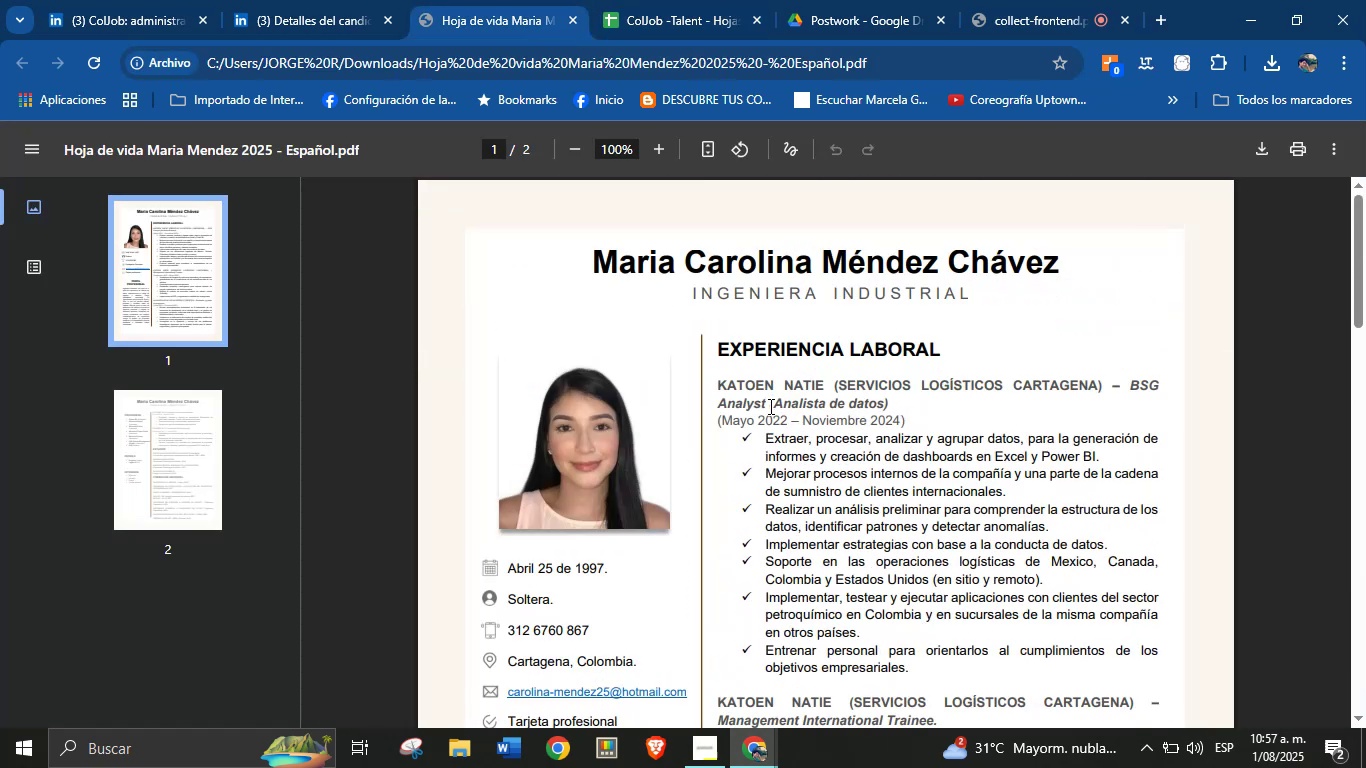 
wait(5.14)
 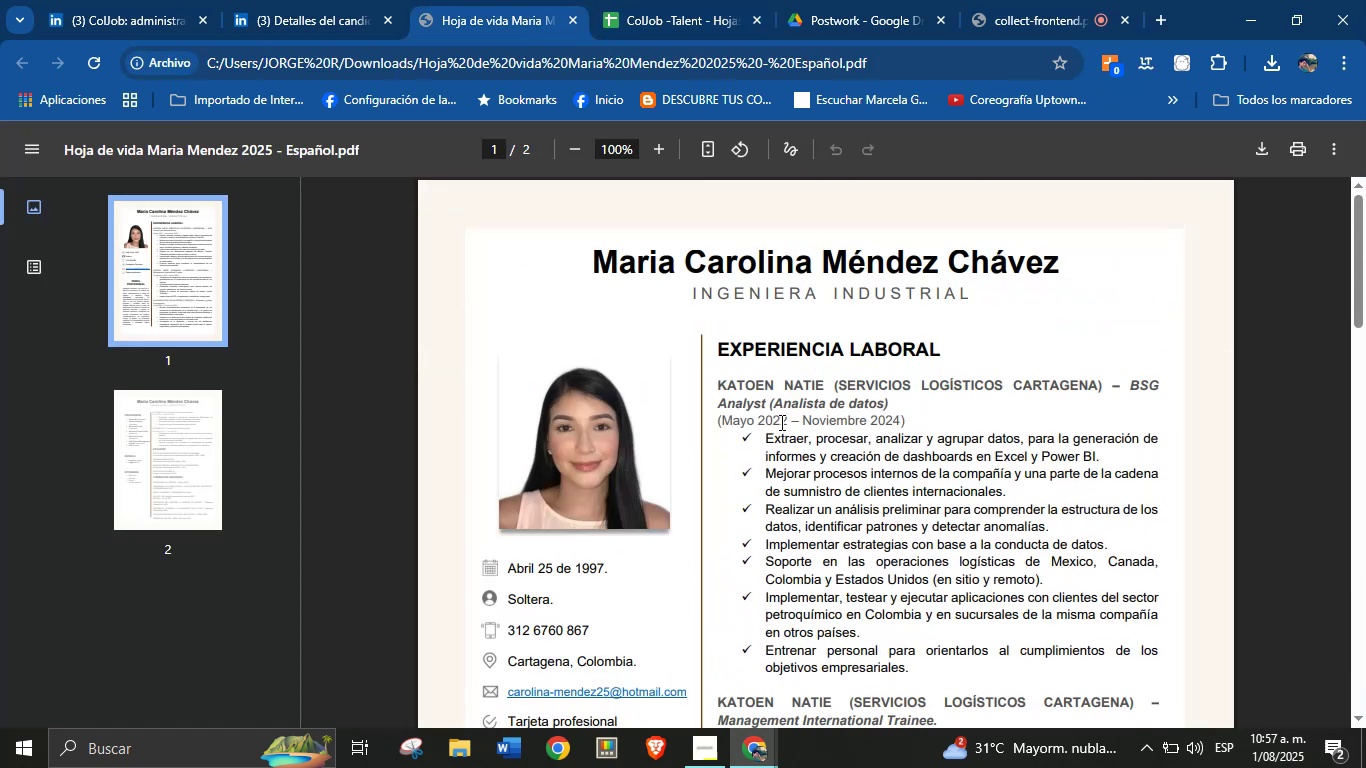 
scroll: coordinate [547, 479], scroll_direction: down, amount: 7.0
 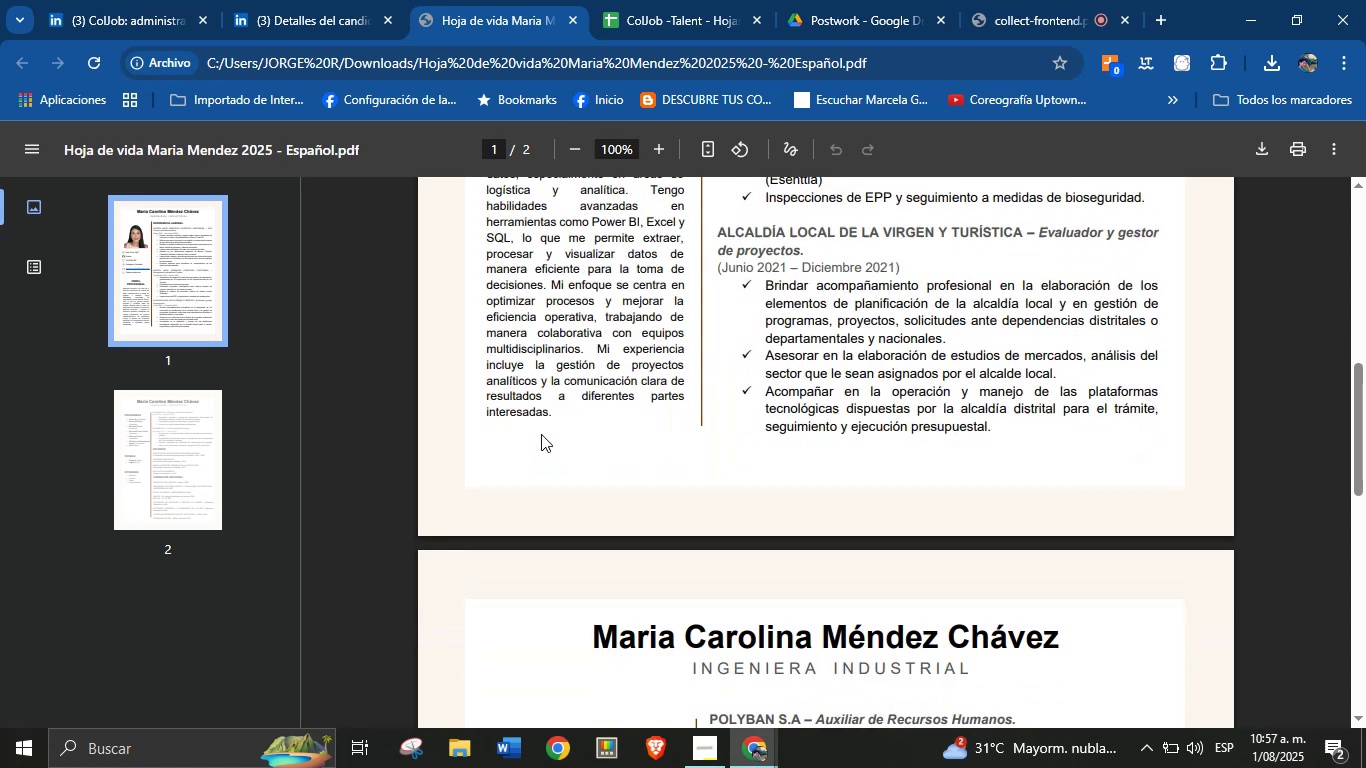 
scroll: coordinate [553, 333], scroll_direction: up, amount: 1.0
 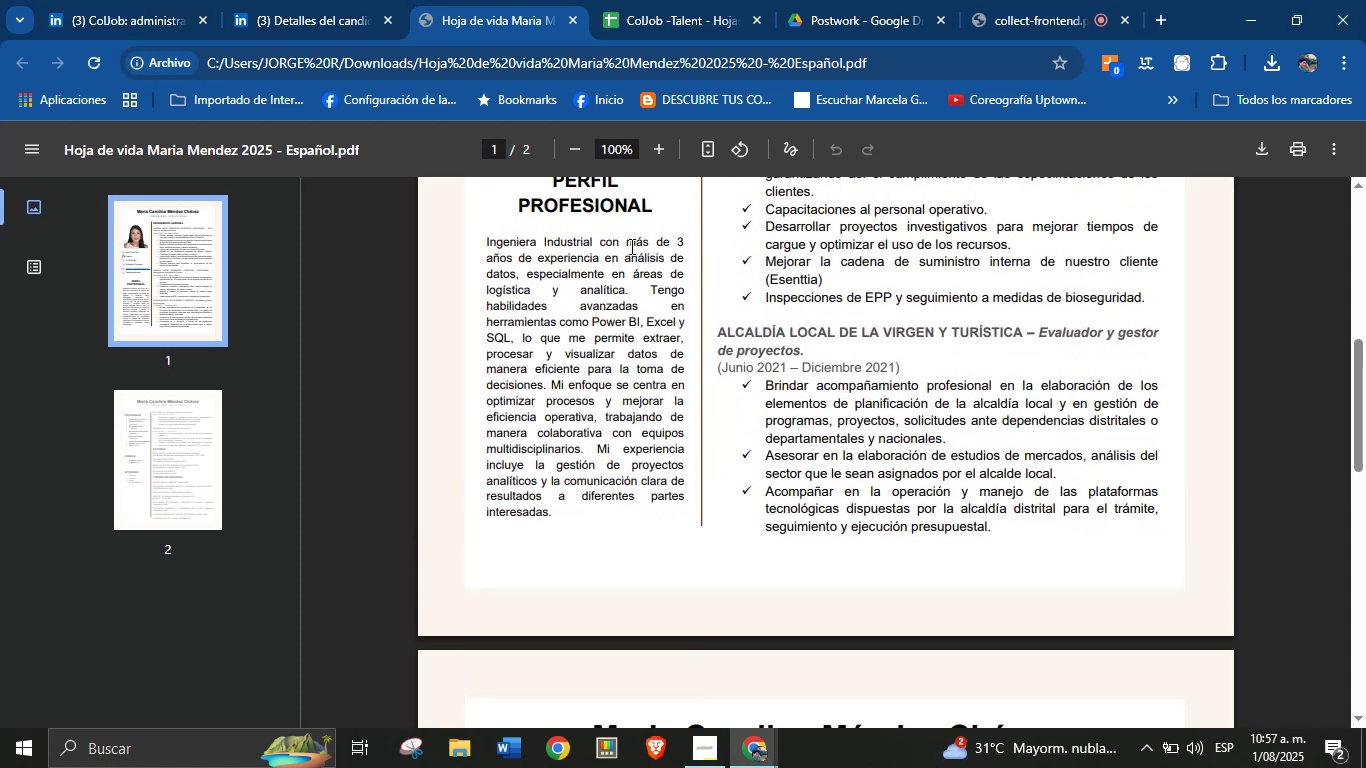 
left_click_drag(start_coordinate=[627, 243], to_coordinate=[546, 381])
 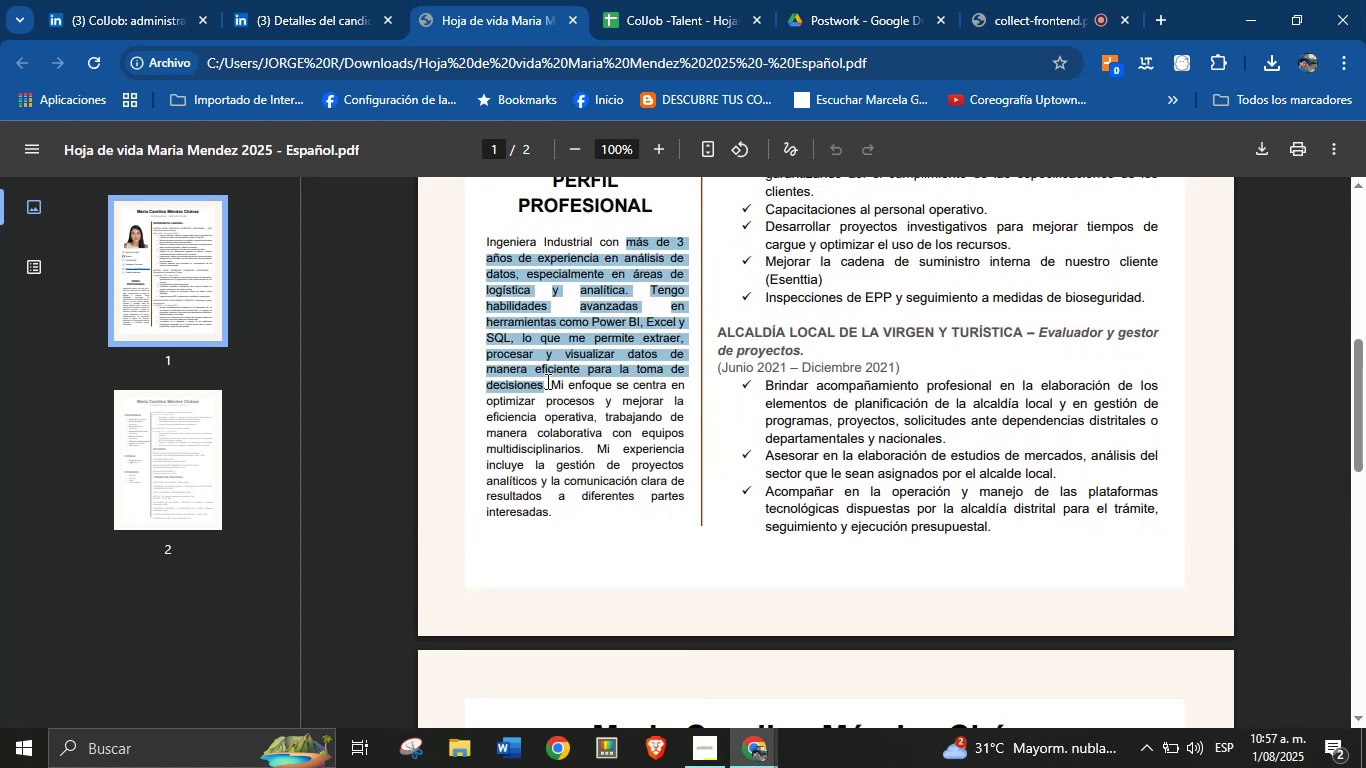 
key(Control+C)
 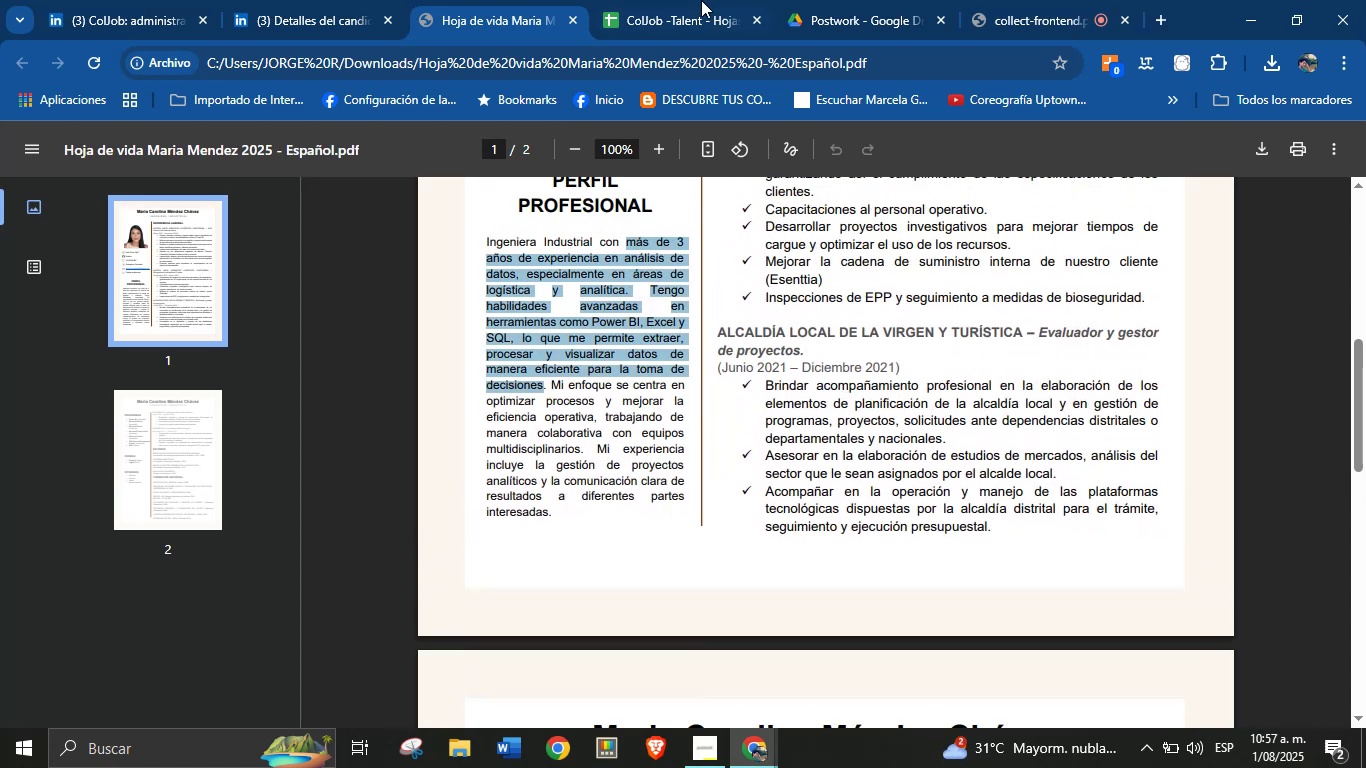 
left_click([723, 0])
 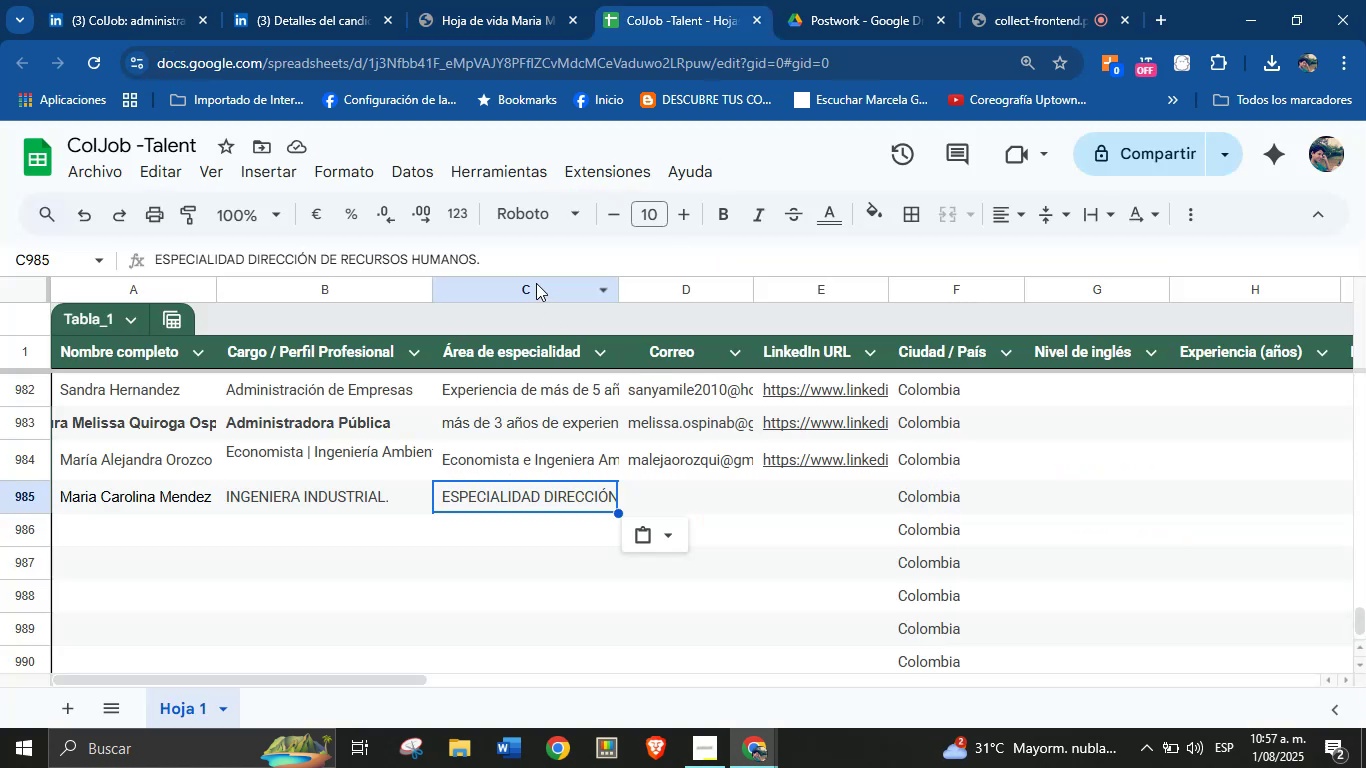 
left_click([559, 253])
 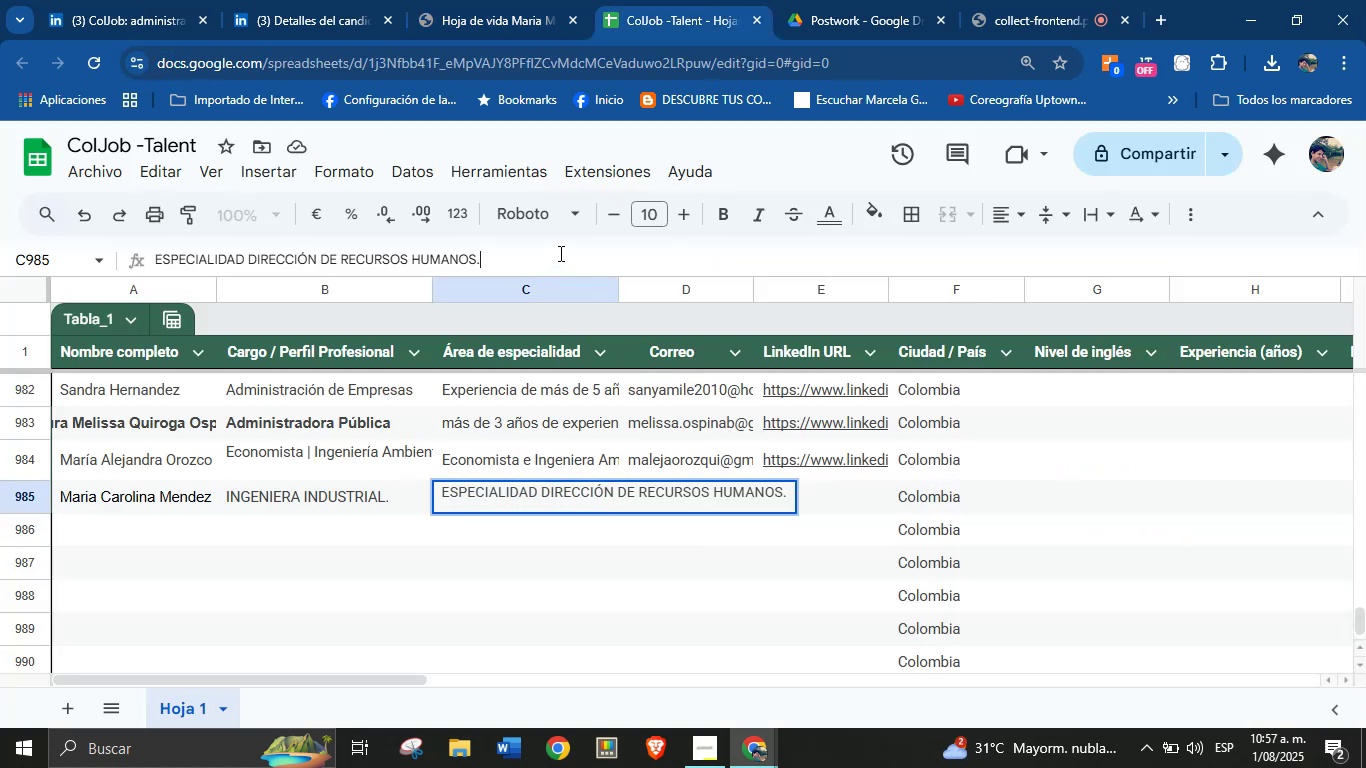 
key(Space)
 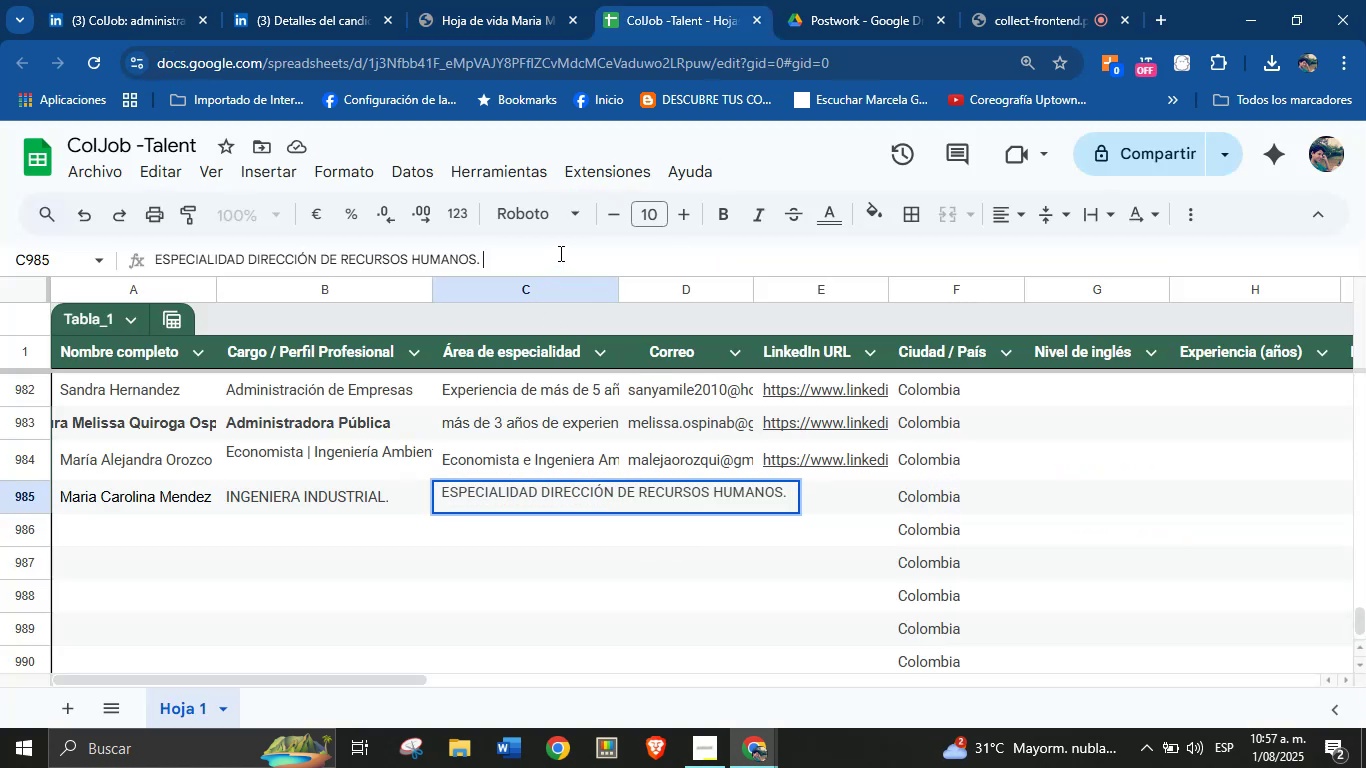 
key(Backslash)
 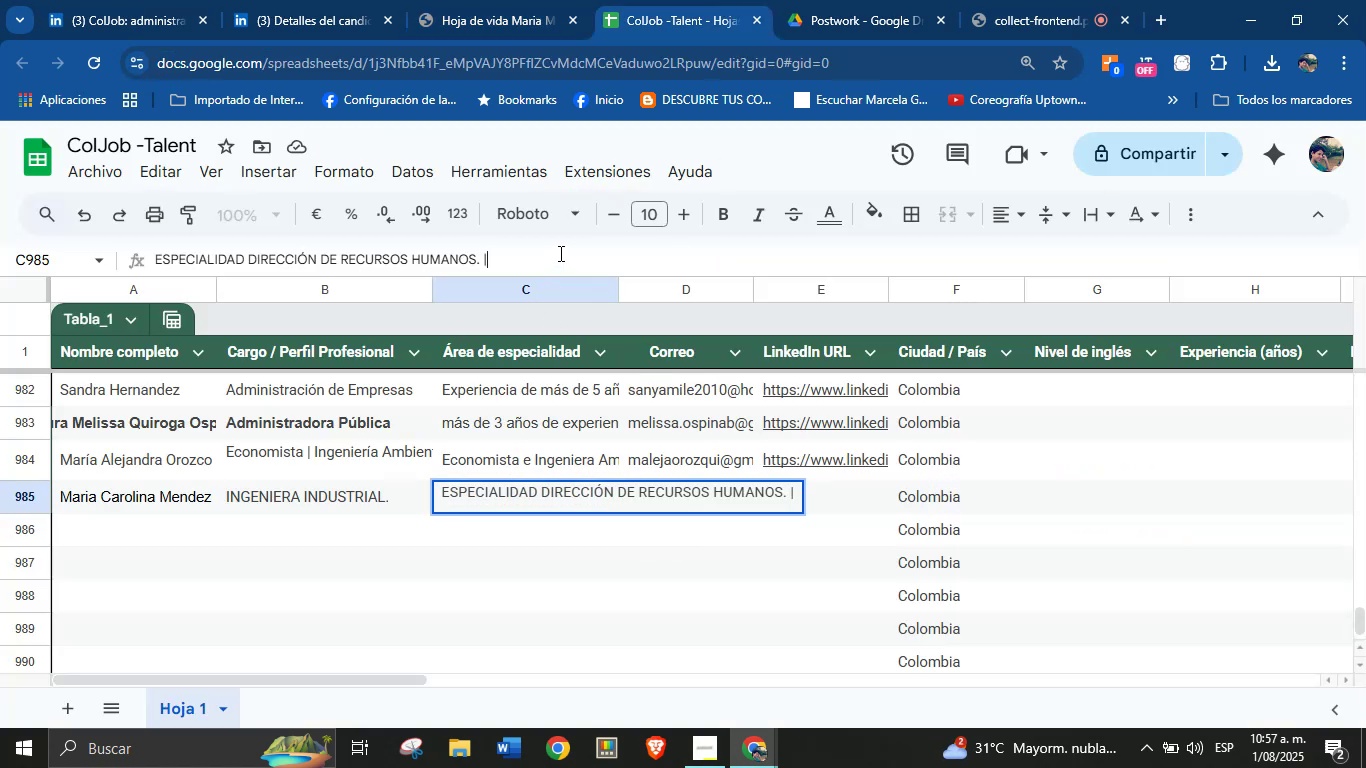 
key(Space)
 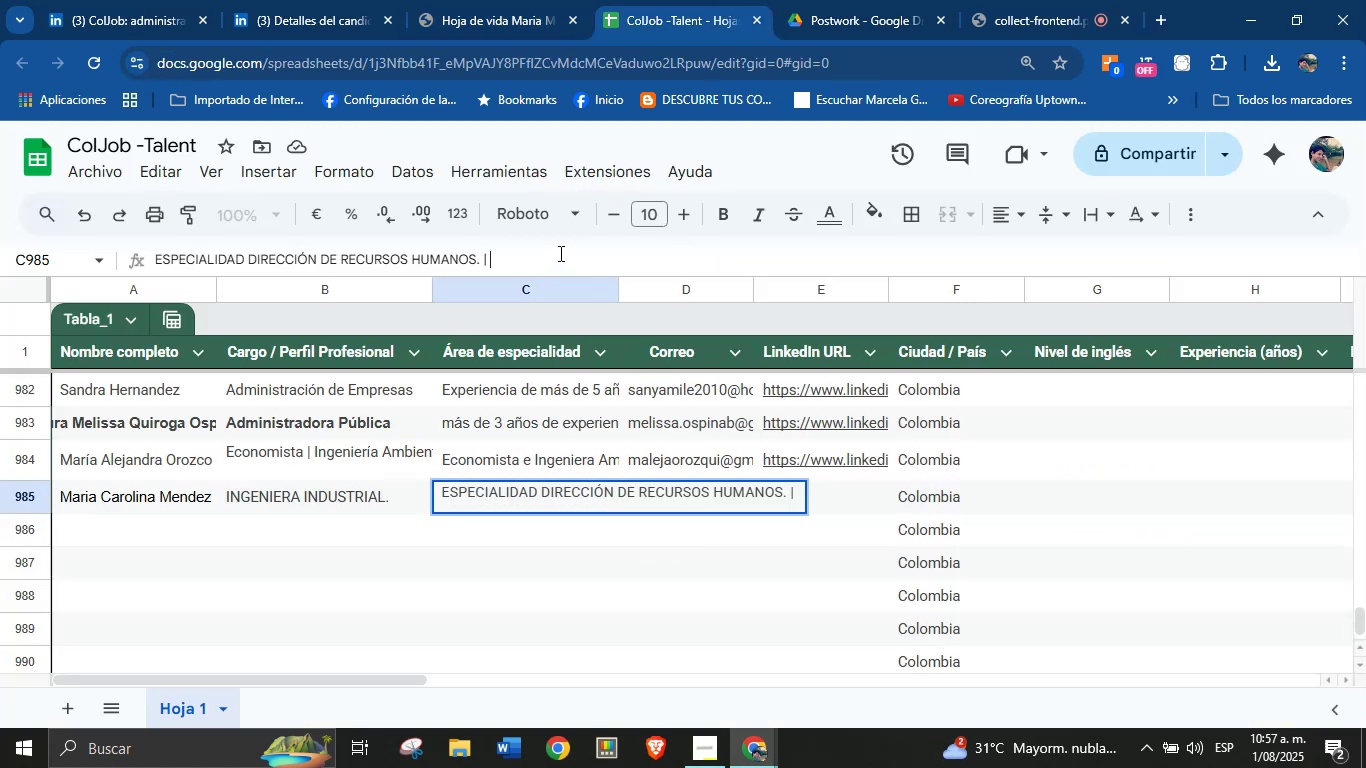 
key(Control+V)
 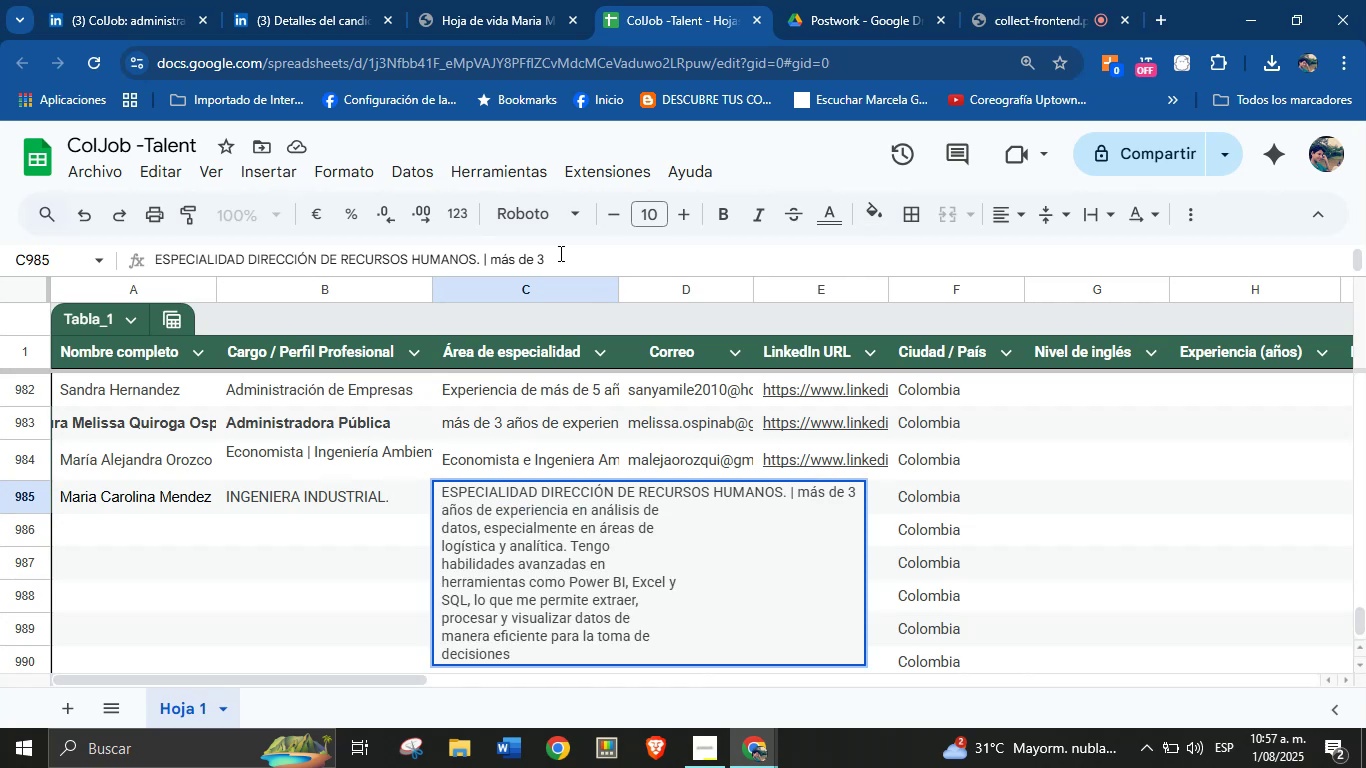 
key(Enter)
 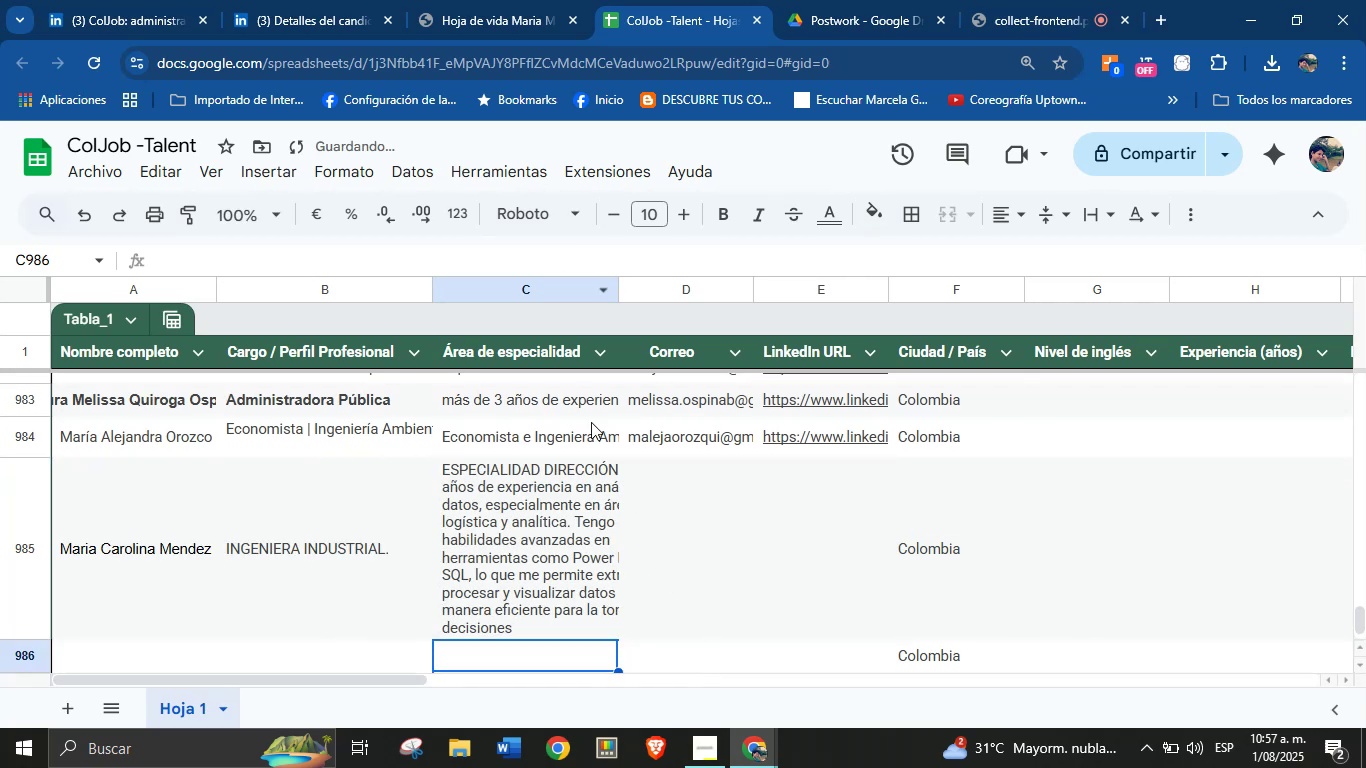 
left_click([557, 532])
 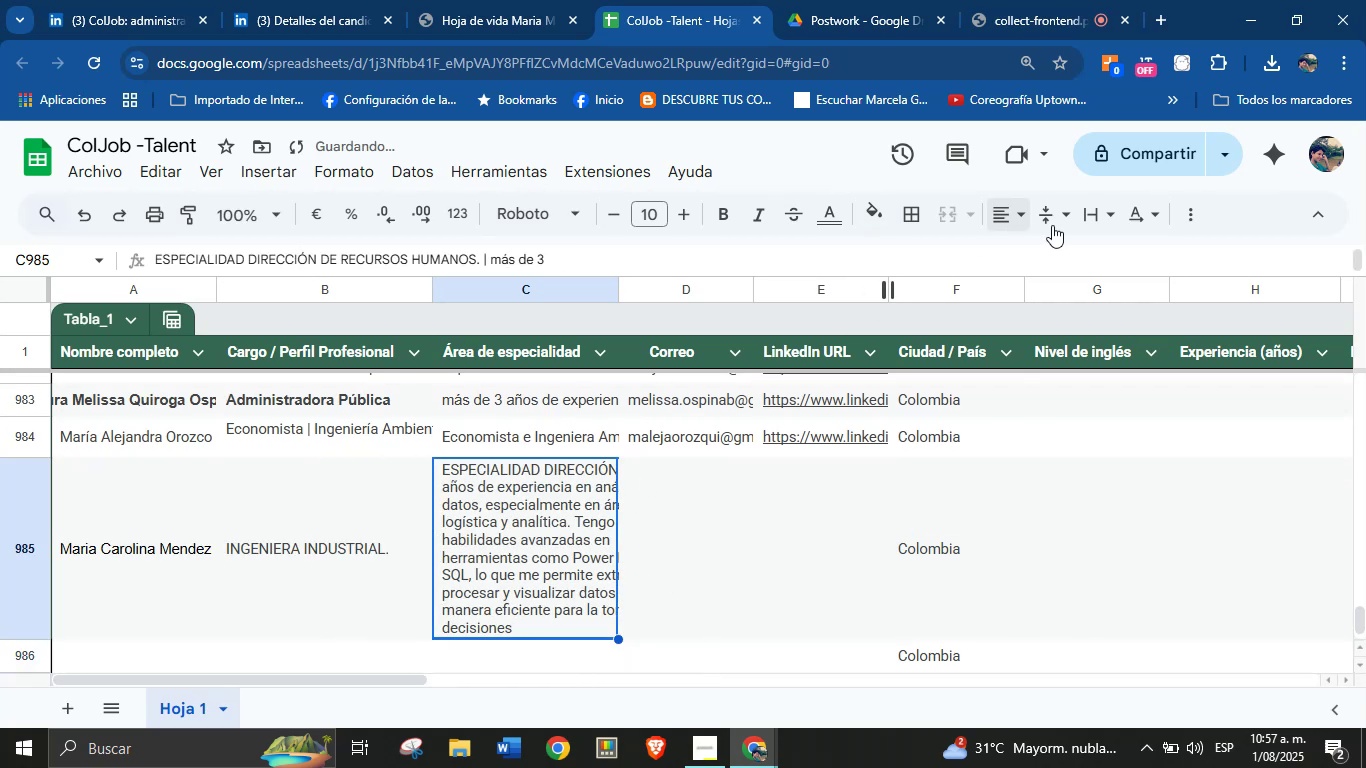 
left_click([1103, 222])
 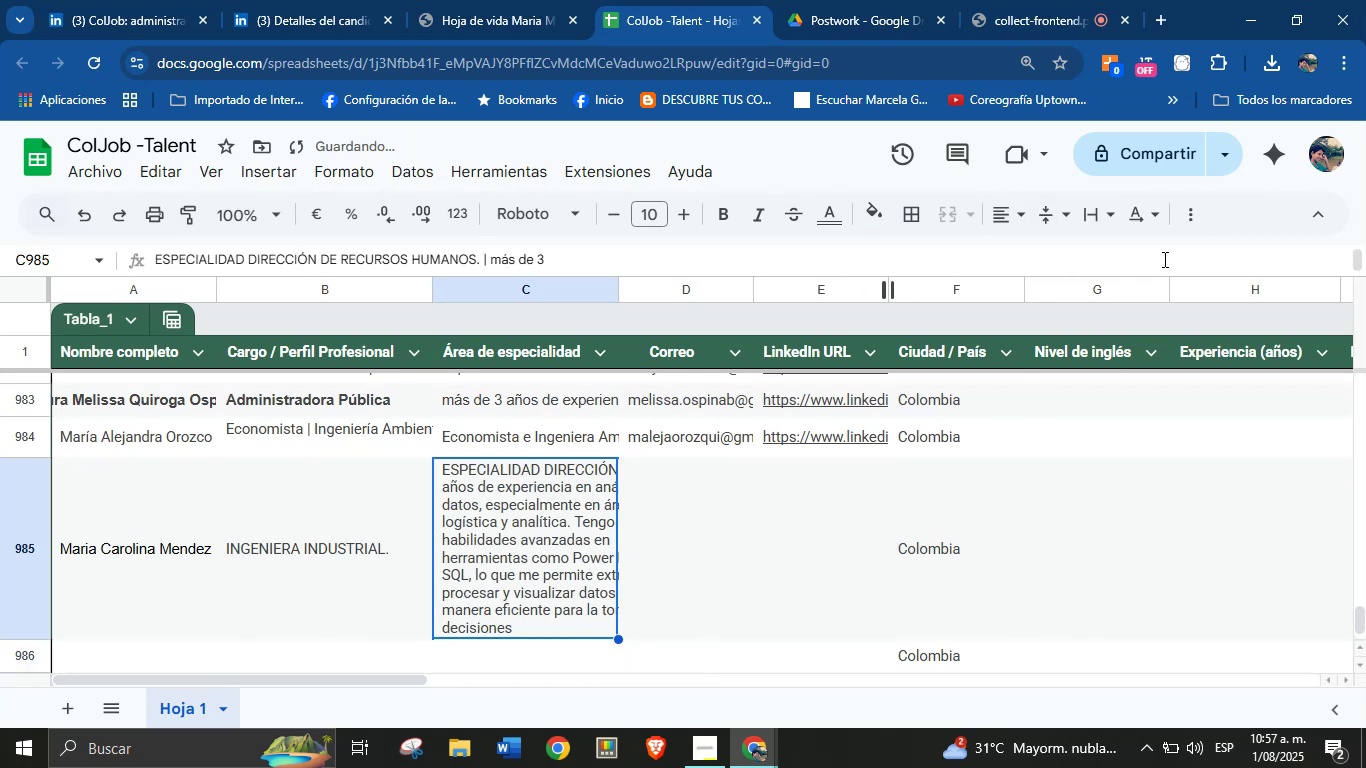 
left_click([1122, 220])
 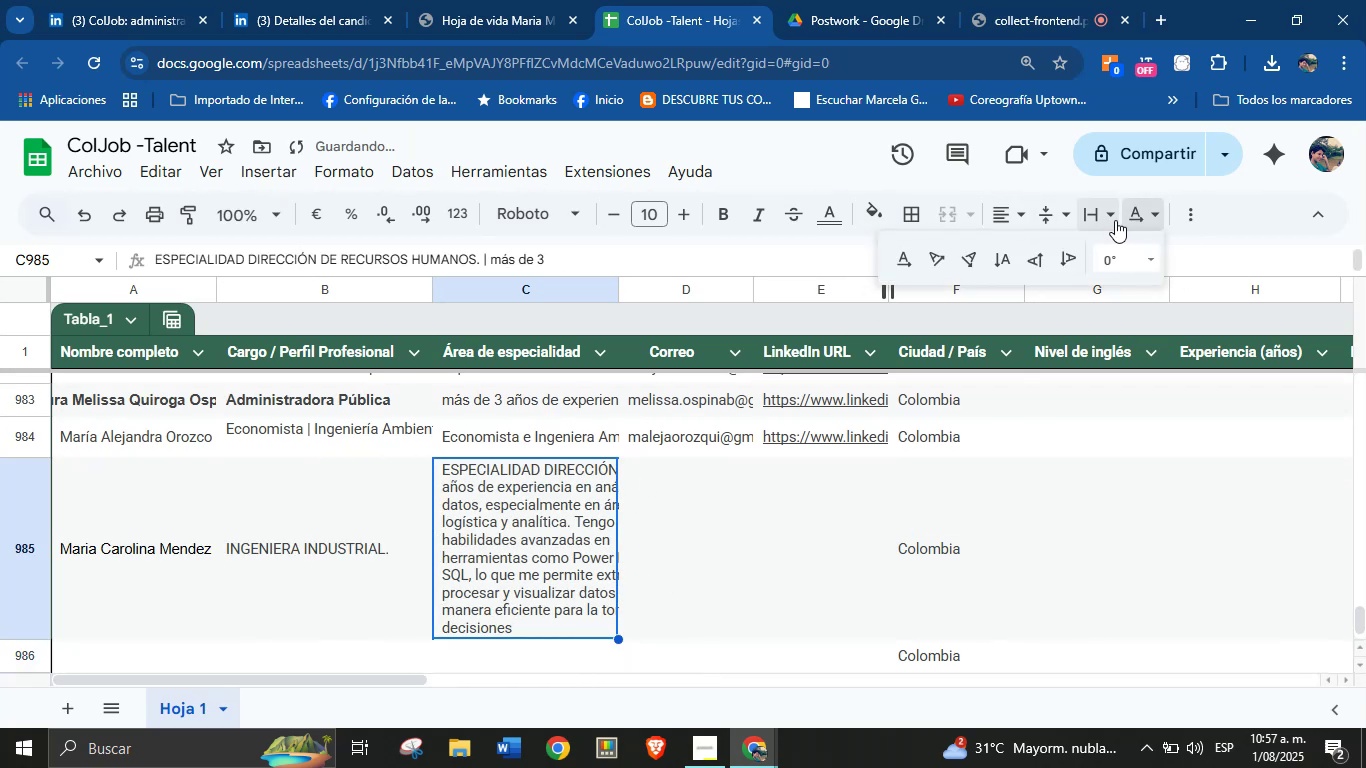 
left_click([1111, 219])
 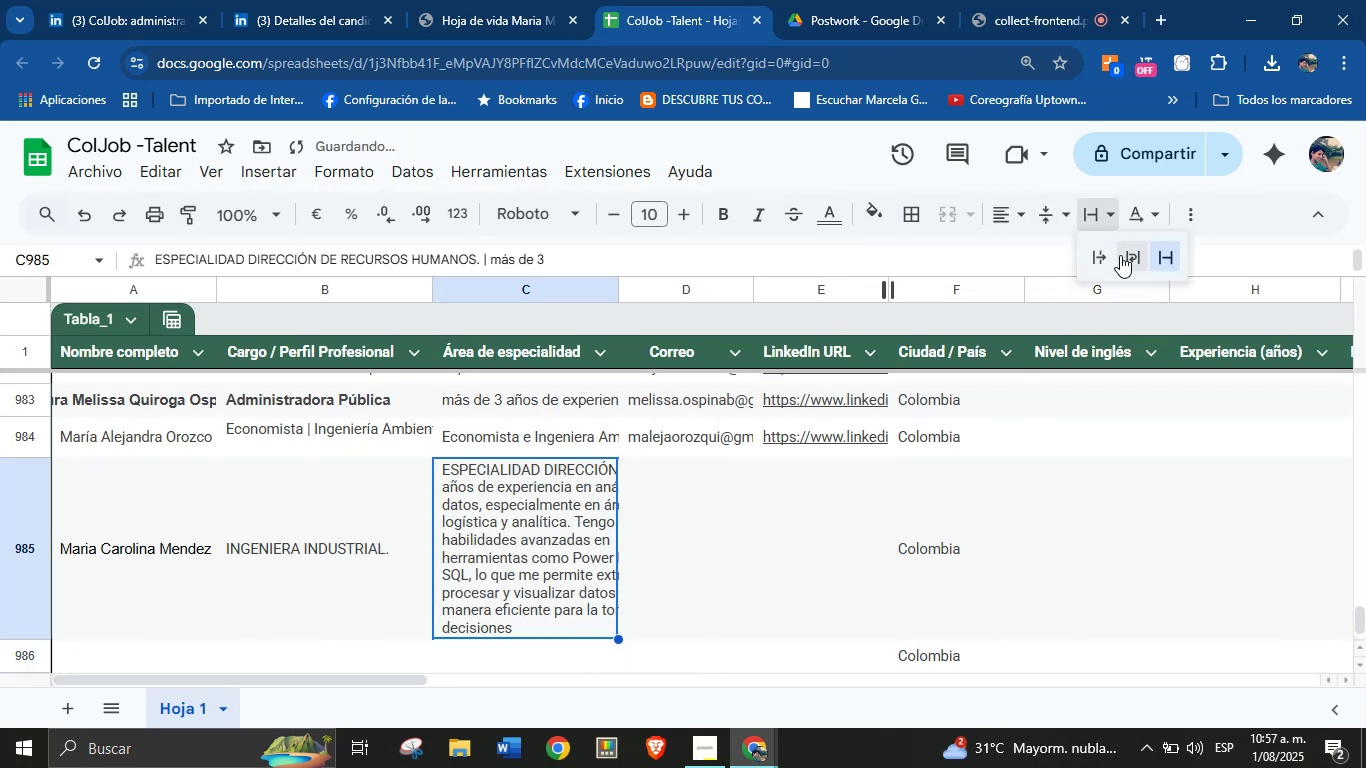 
left_click([1127, 258])
 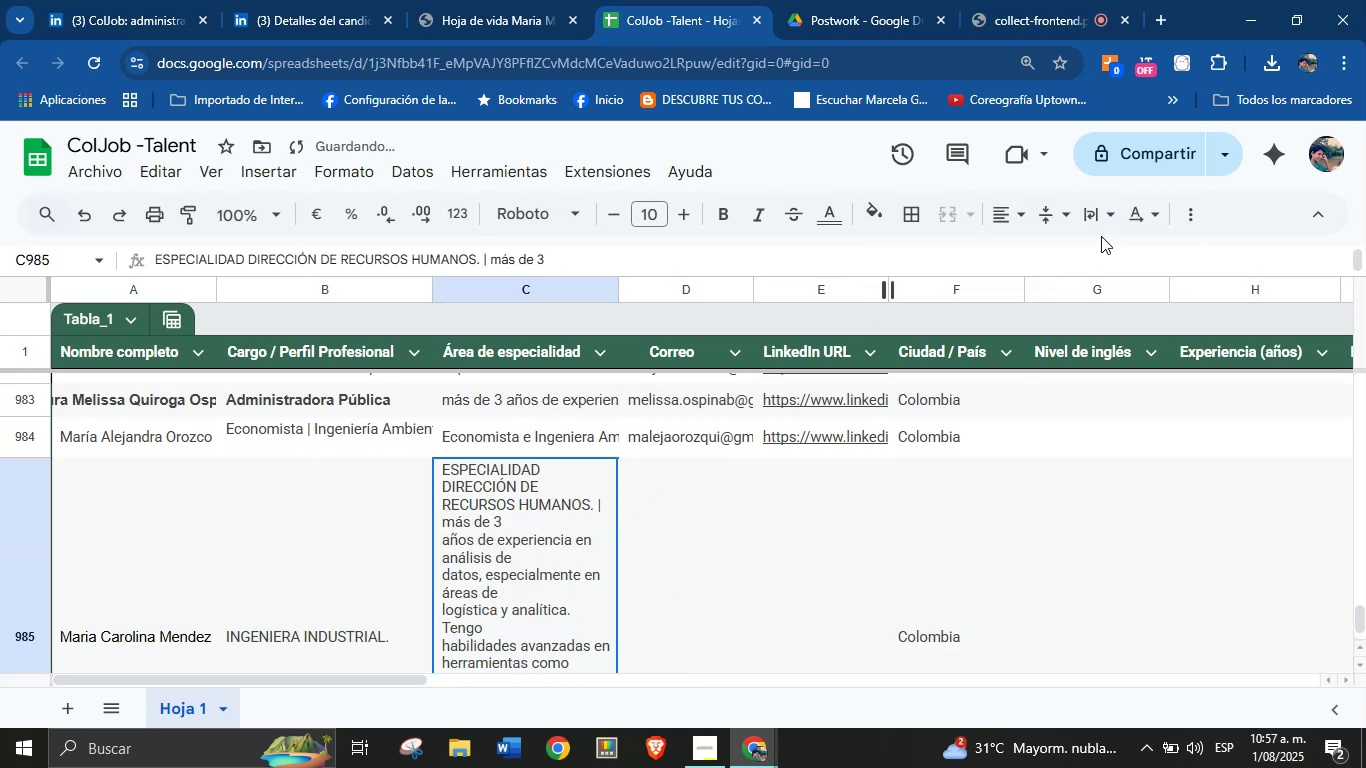 
left_click([1099, 209])
 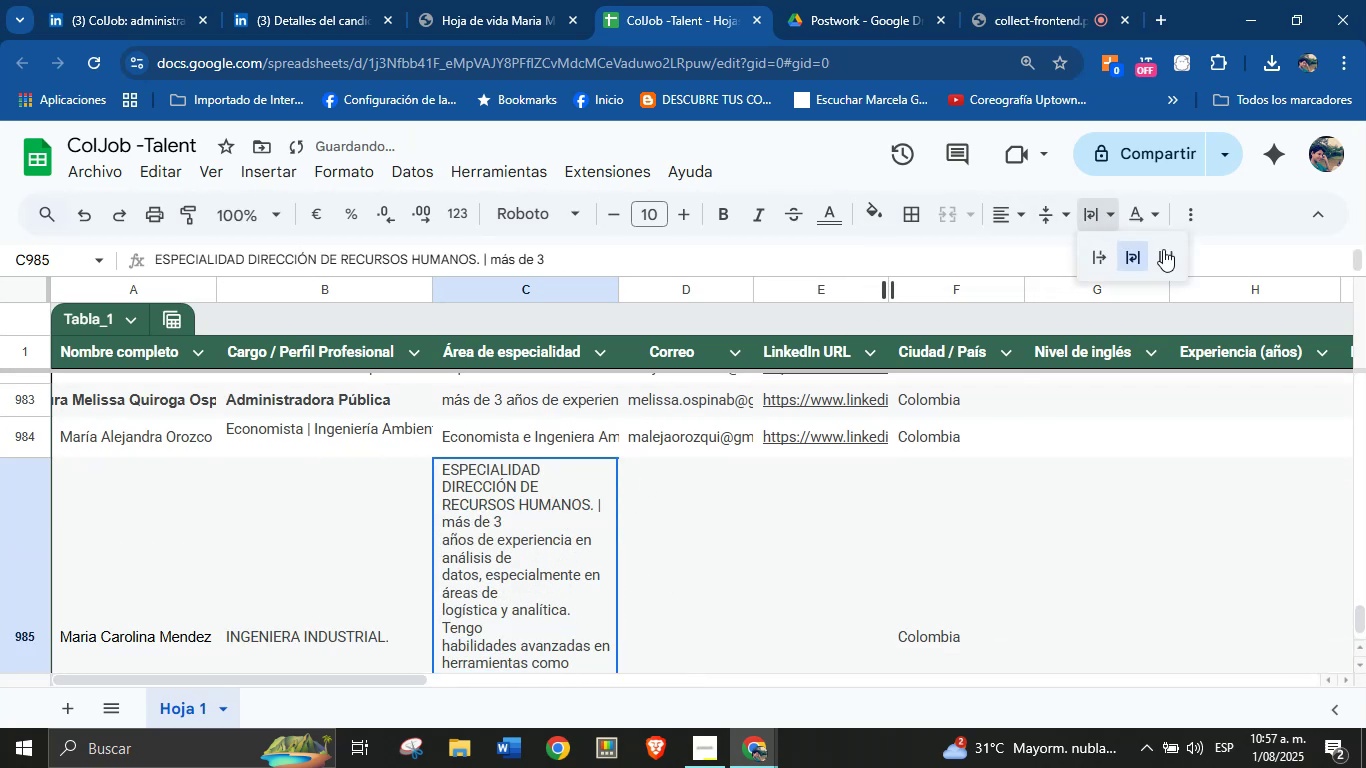 
left_click([1166, 255])
 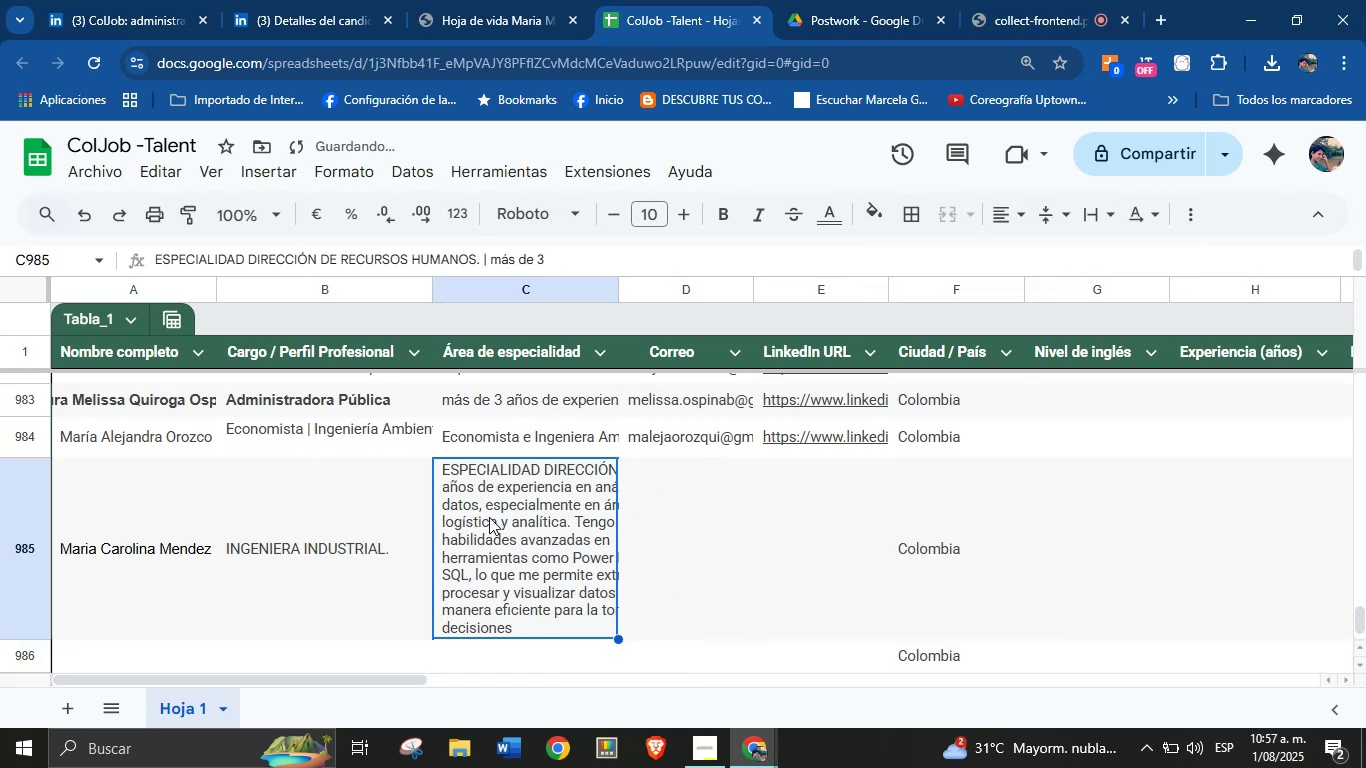 
left_click([473, 513])
 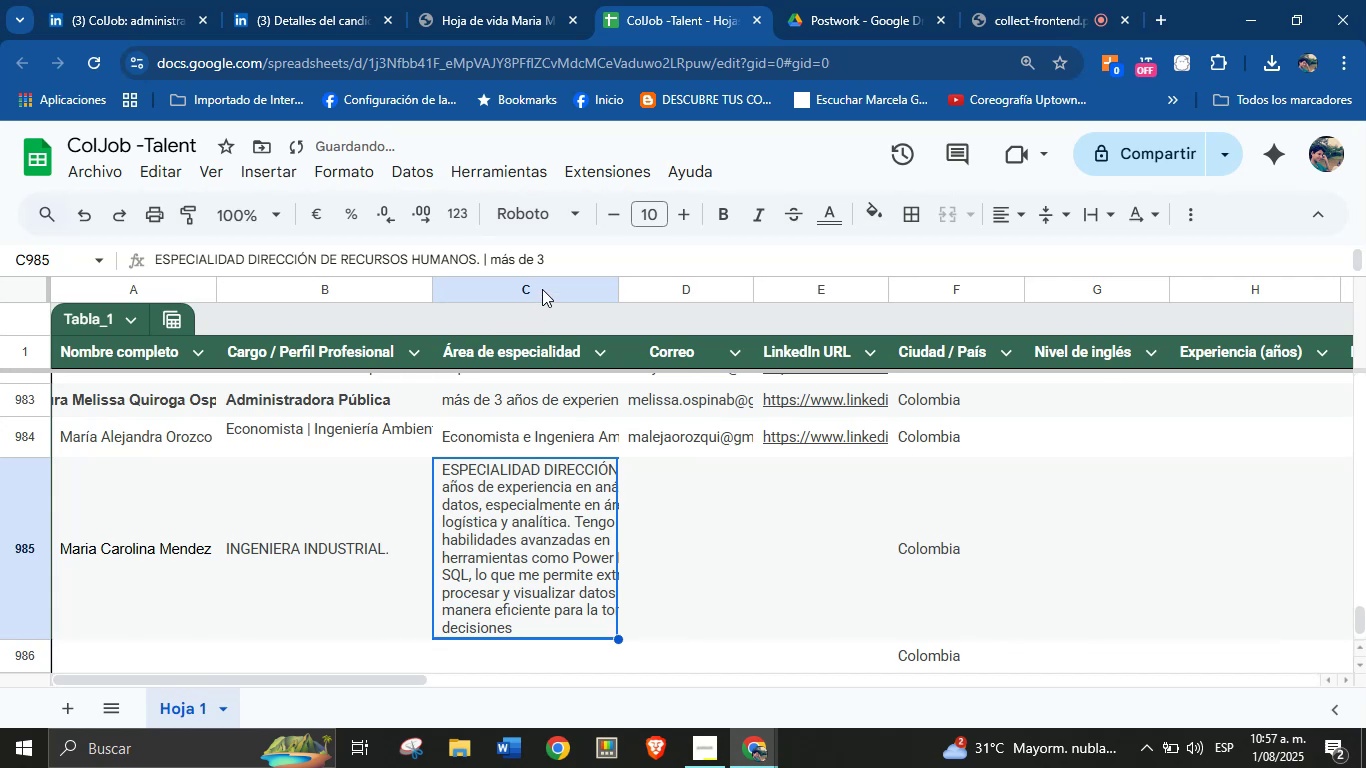 
left_click([560, 251])
 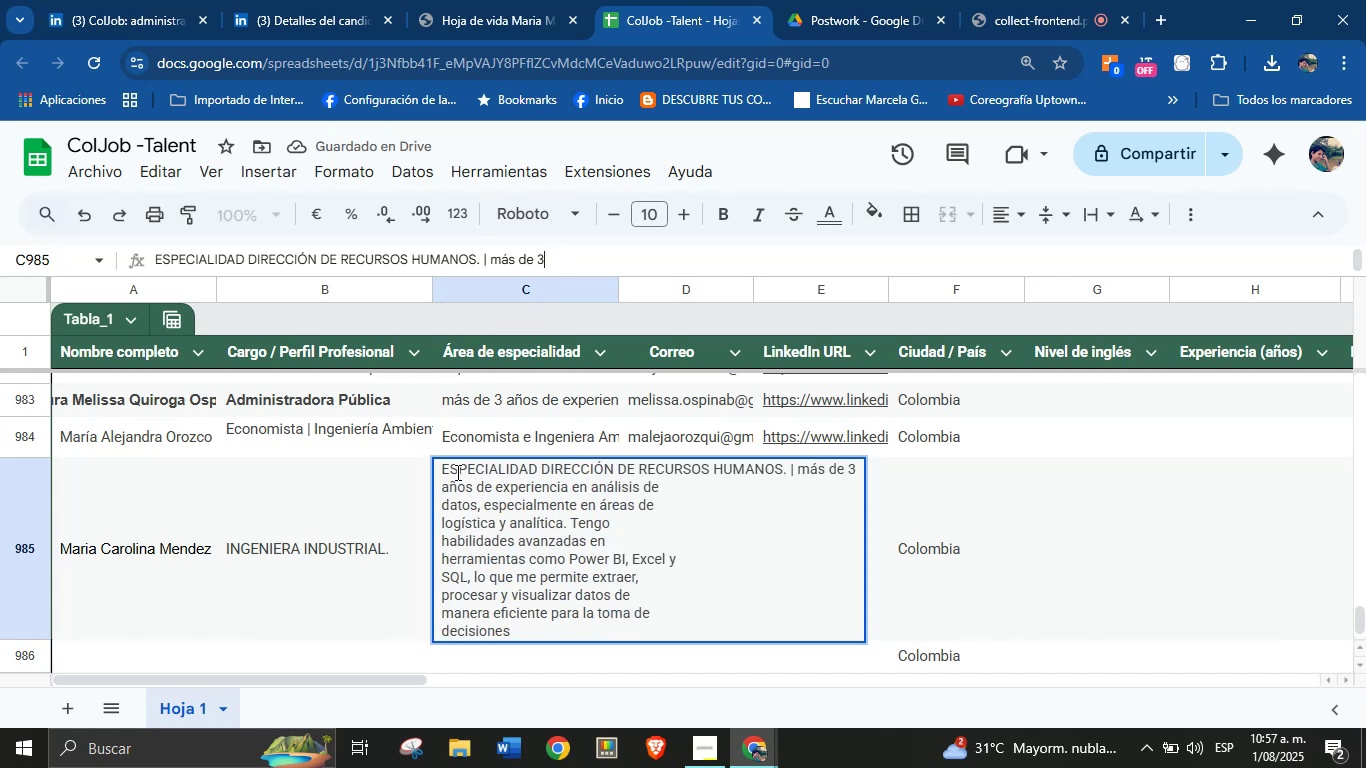 
left_click([443, 486])
 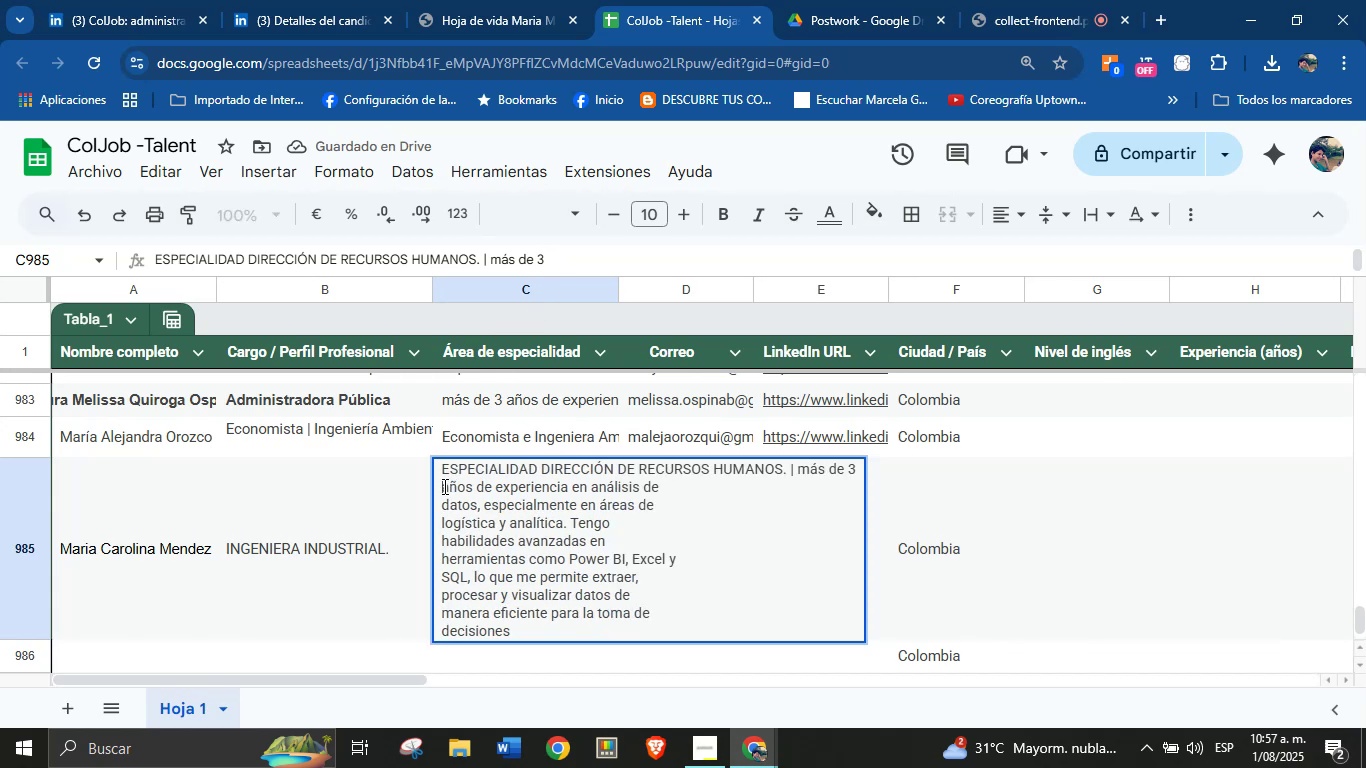 
key(Backspace)
 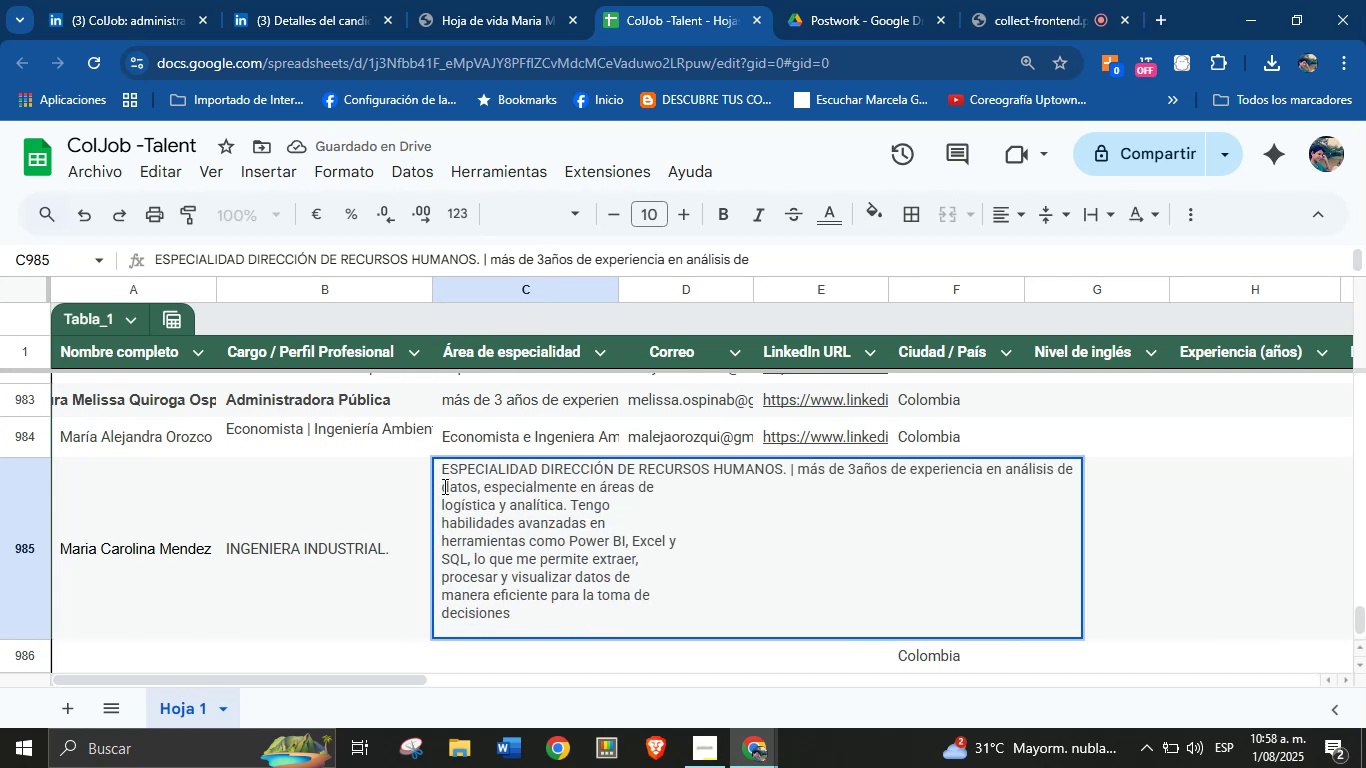 
key(Space)
 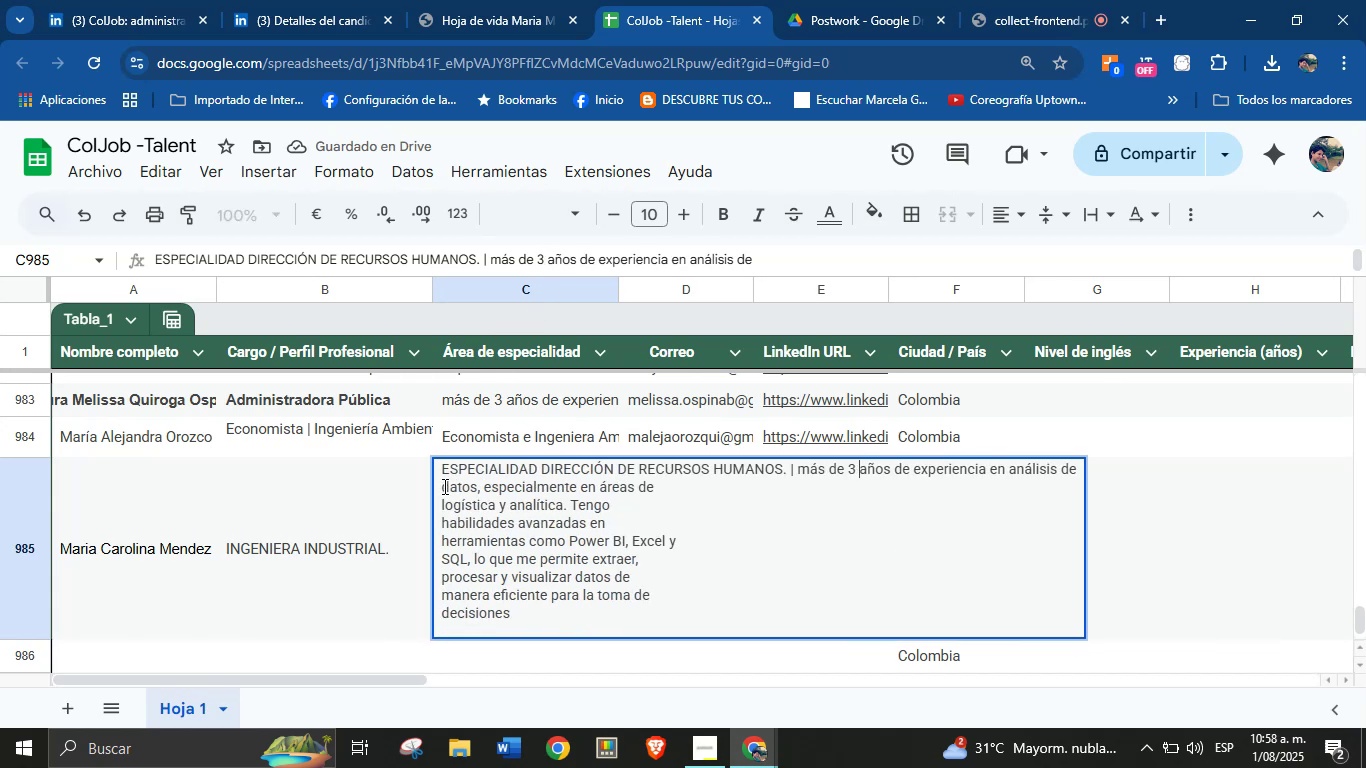 
key(ArrowDown)
 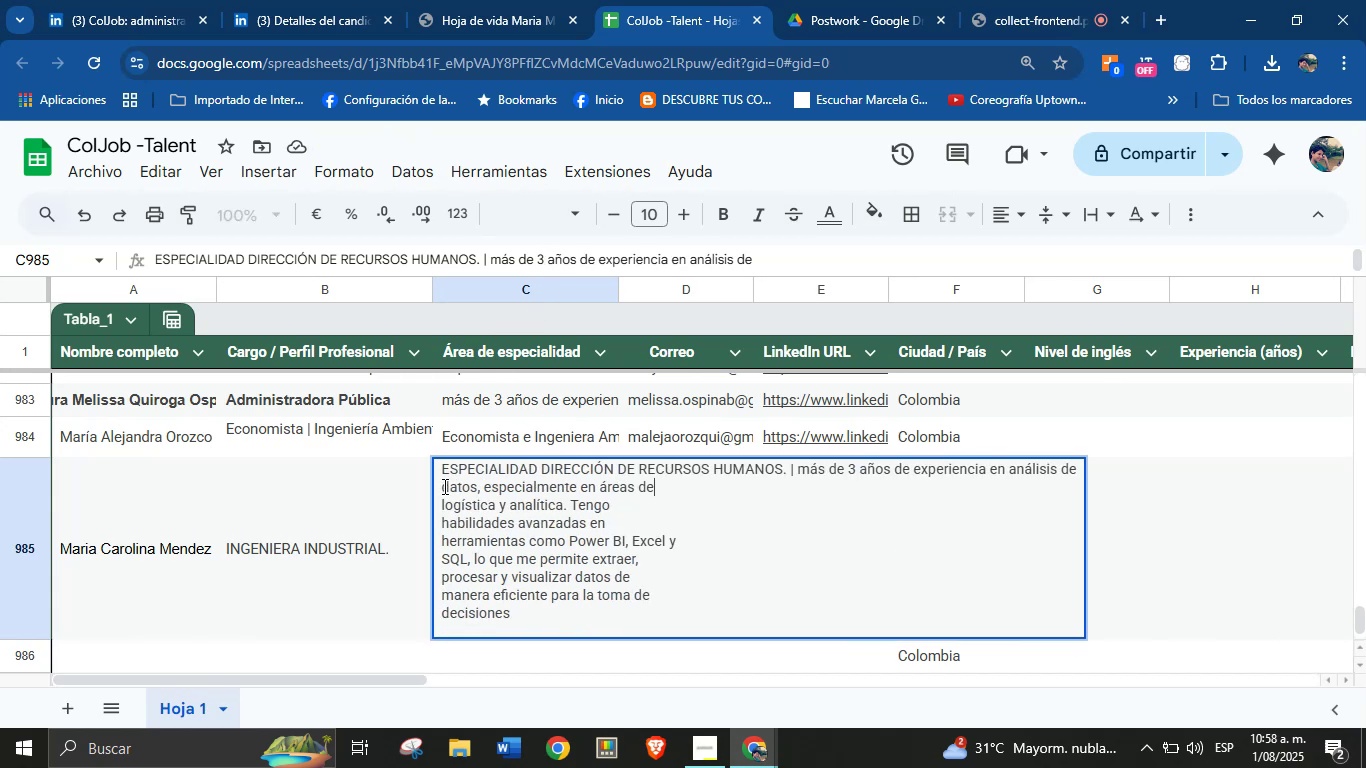 
hold_key(key=ArrowLeft, duration=1.39)
 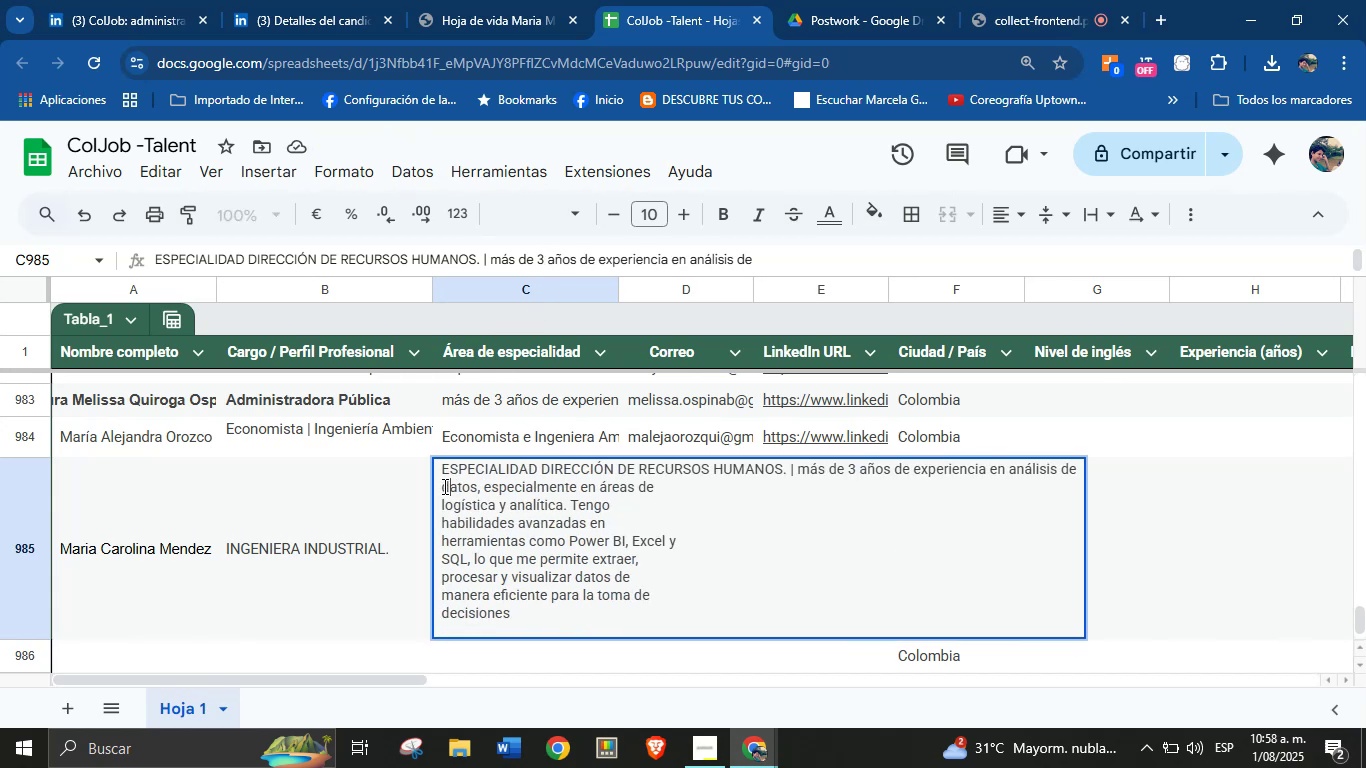 
key(ArrowLeft)
 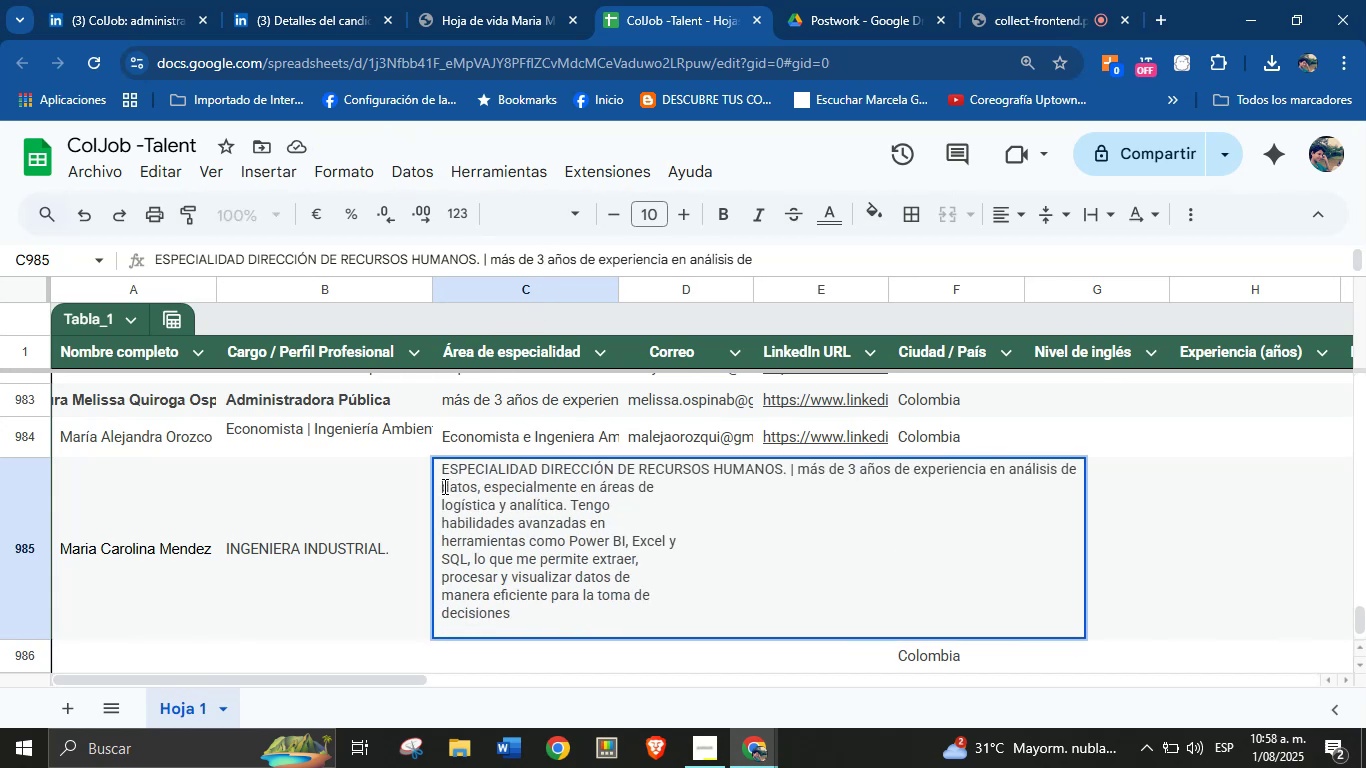 
key(Backspace)
 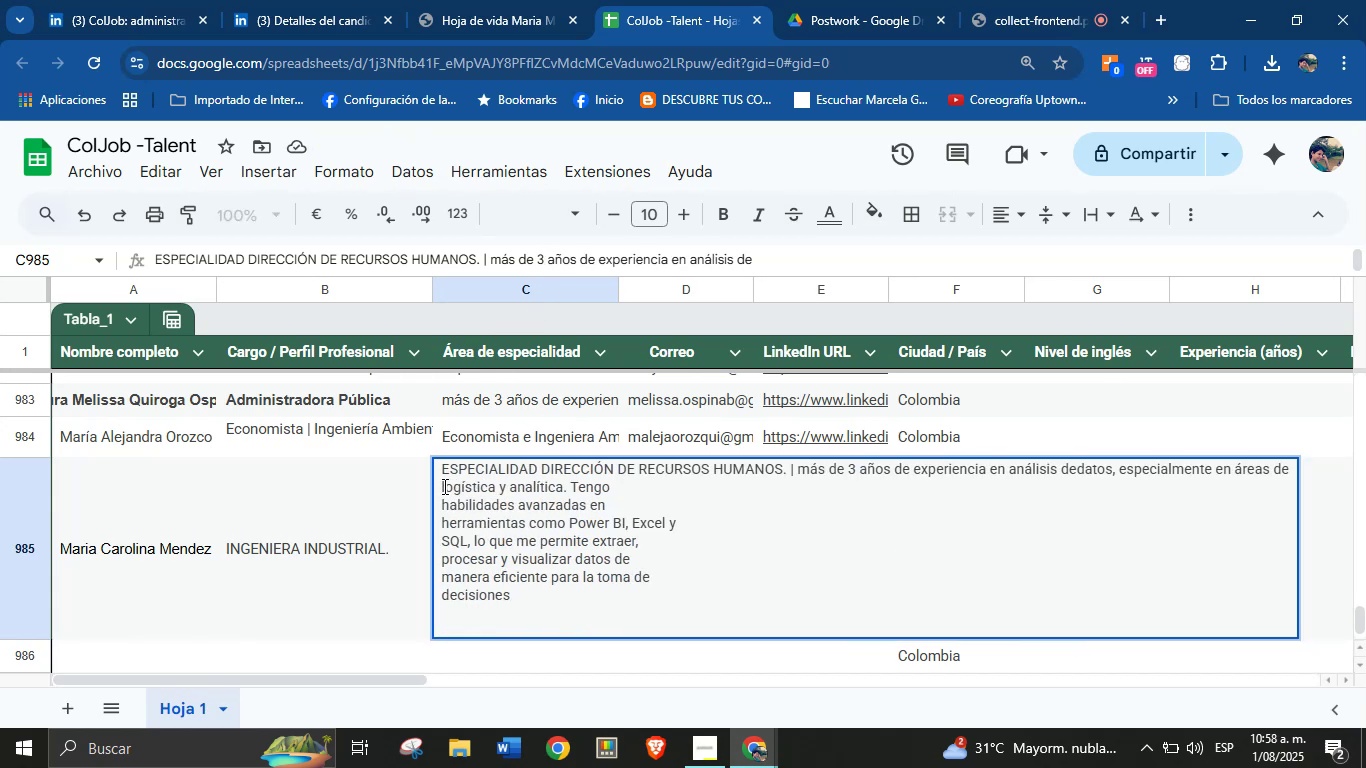 
key(Space)
 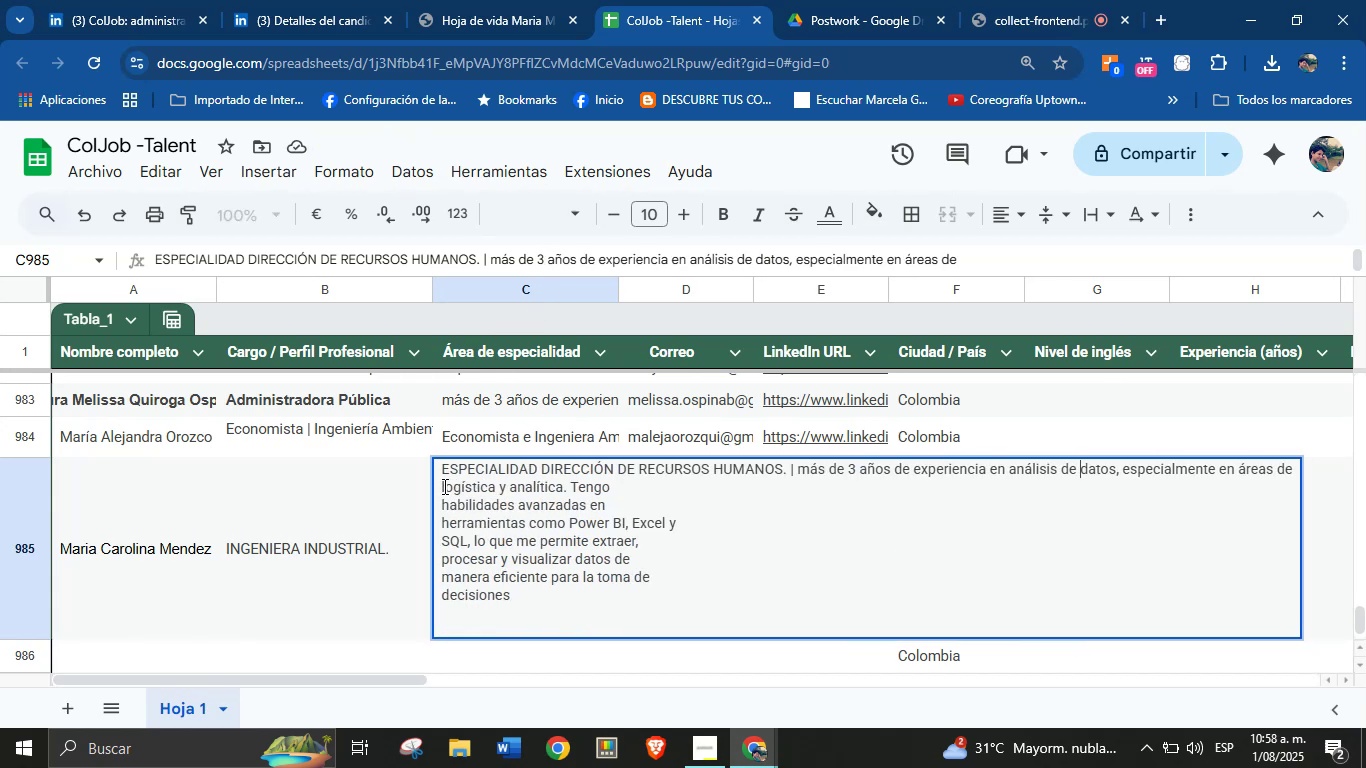 
hold_key(key=ArrowDown, duration=0.36)
 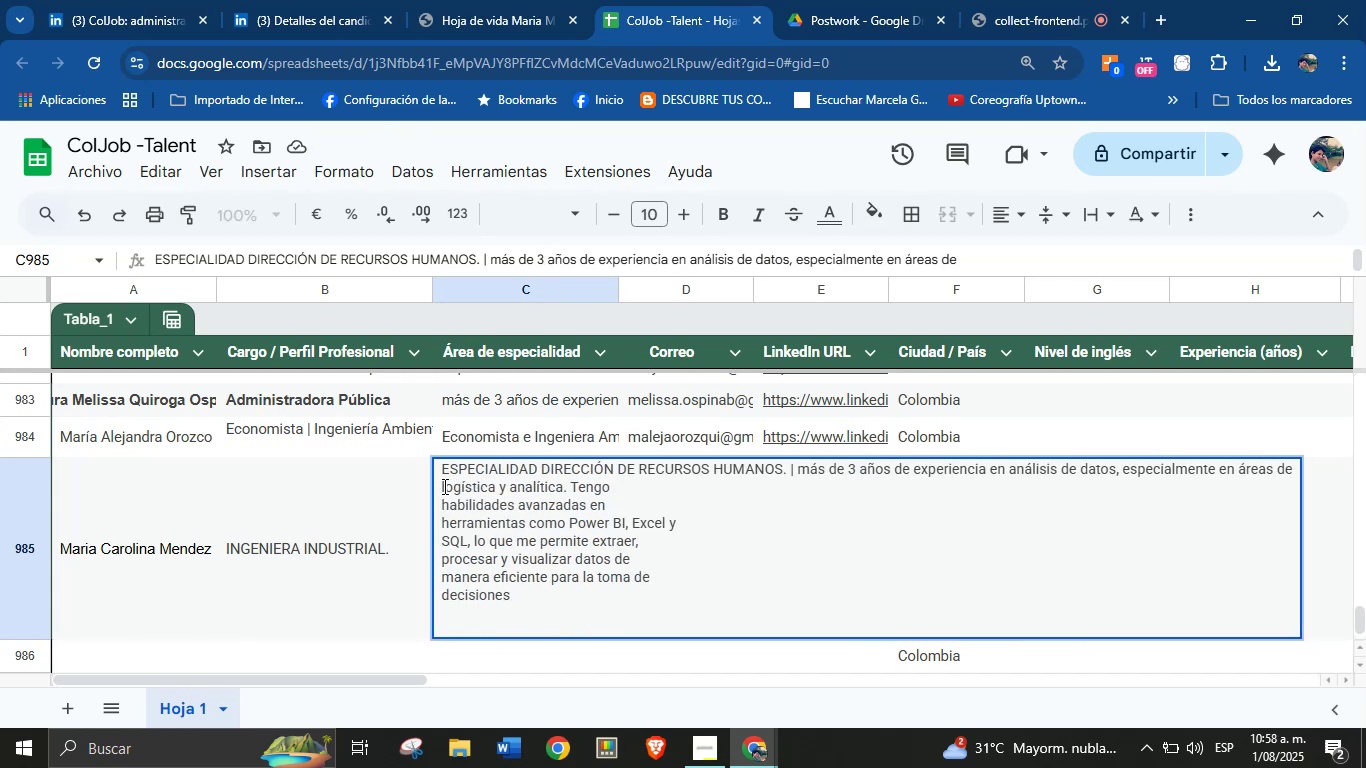 
hold_key(key=ArrowLeft, duration=1.19)
 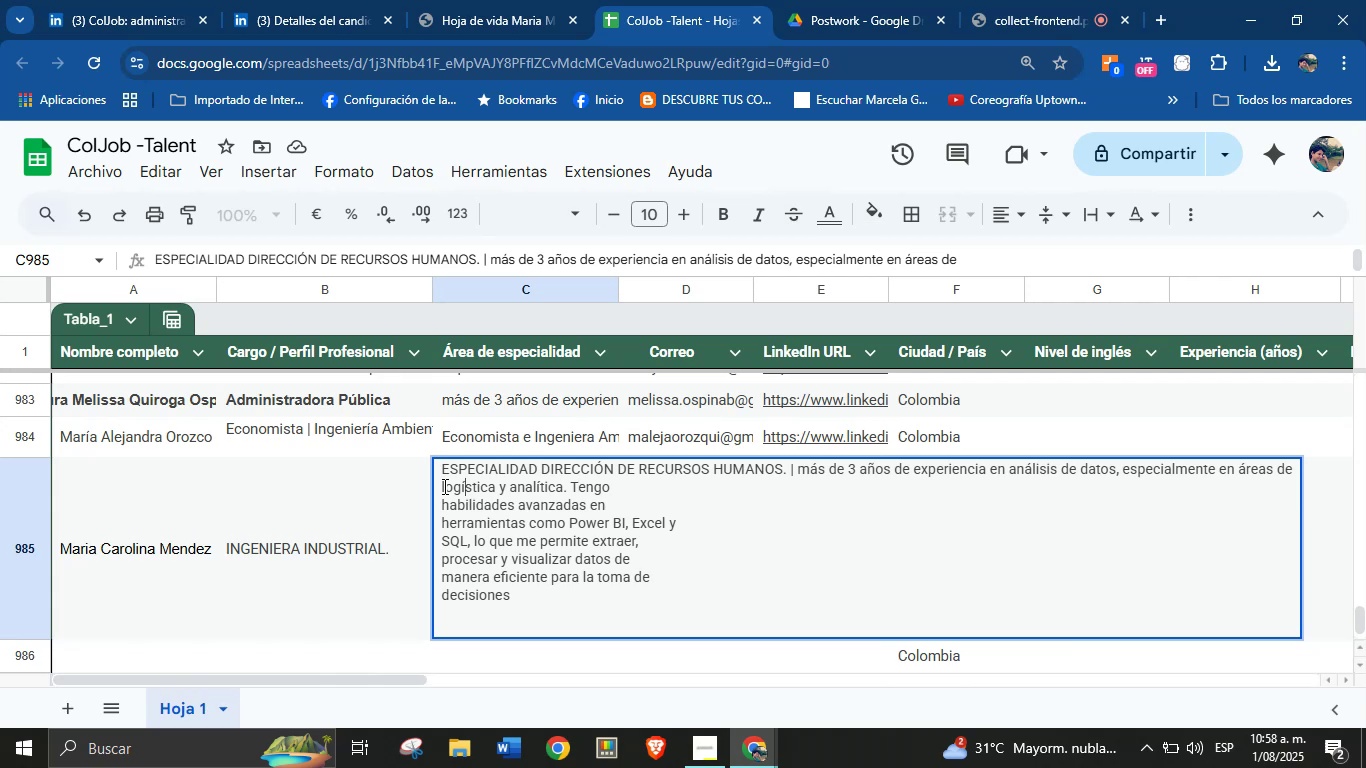 
key(ArrowLeft)
 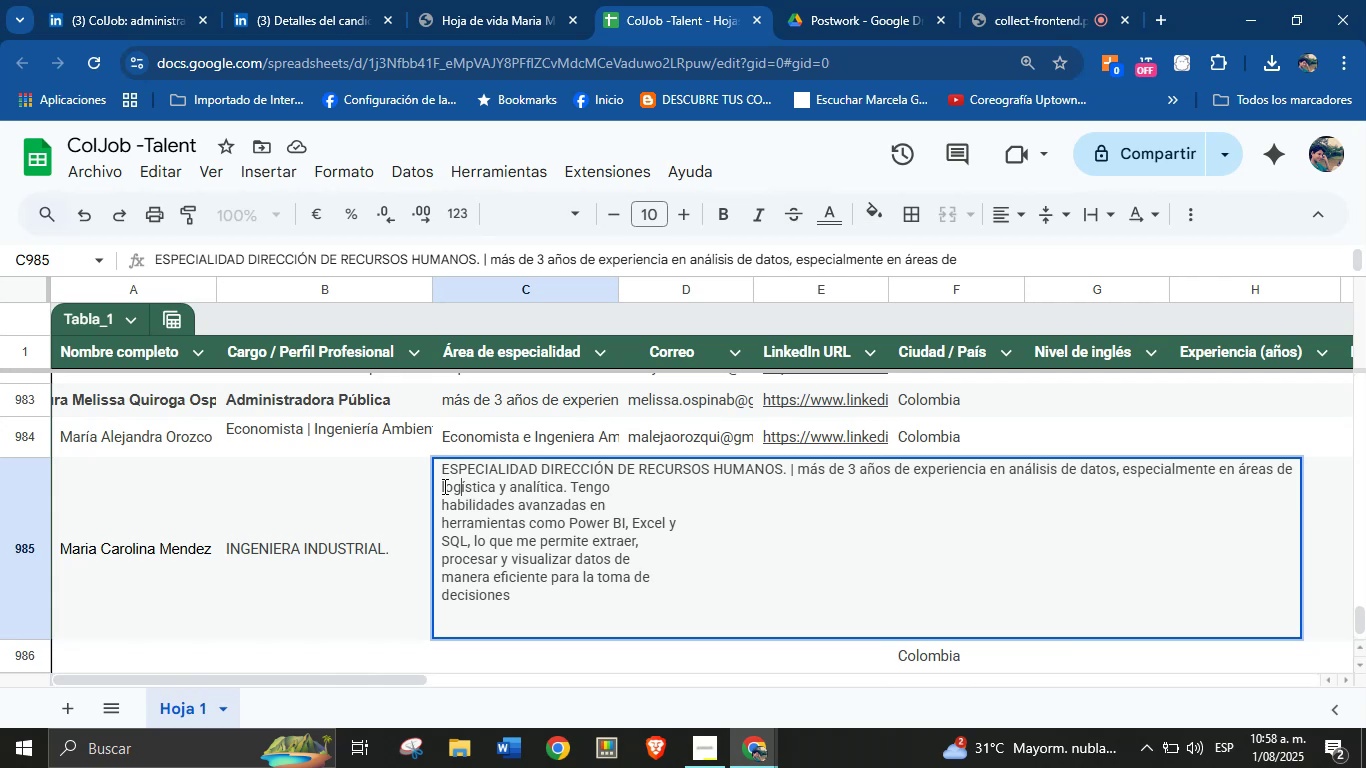 
key(ArrowLeft)
 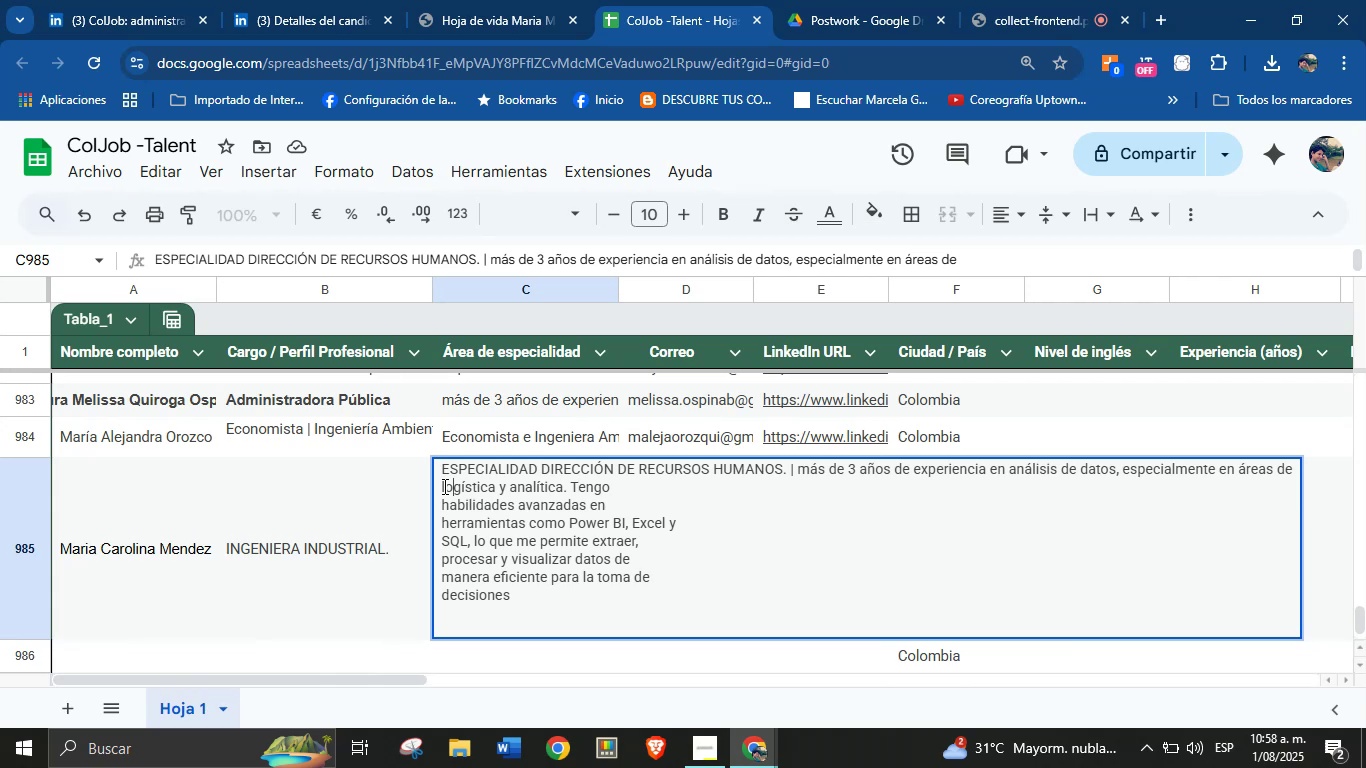 
key(ArrowLeft)
 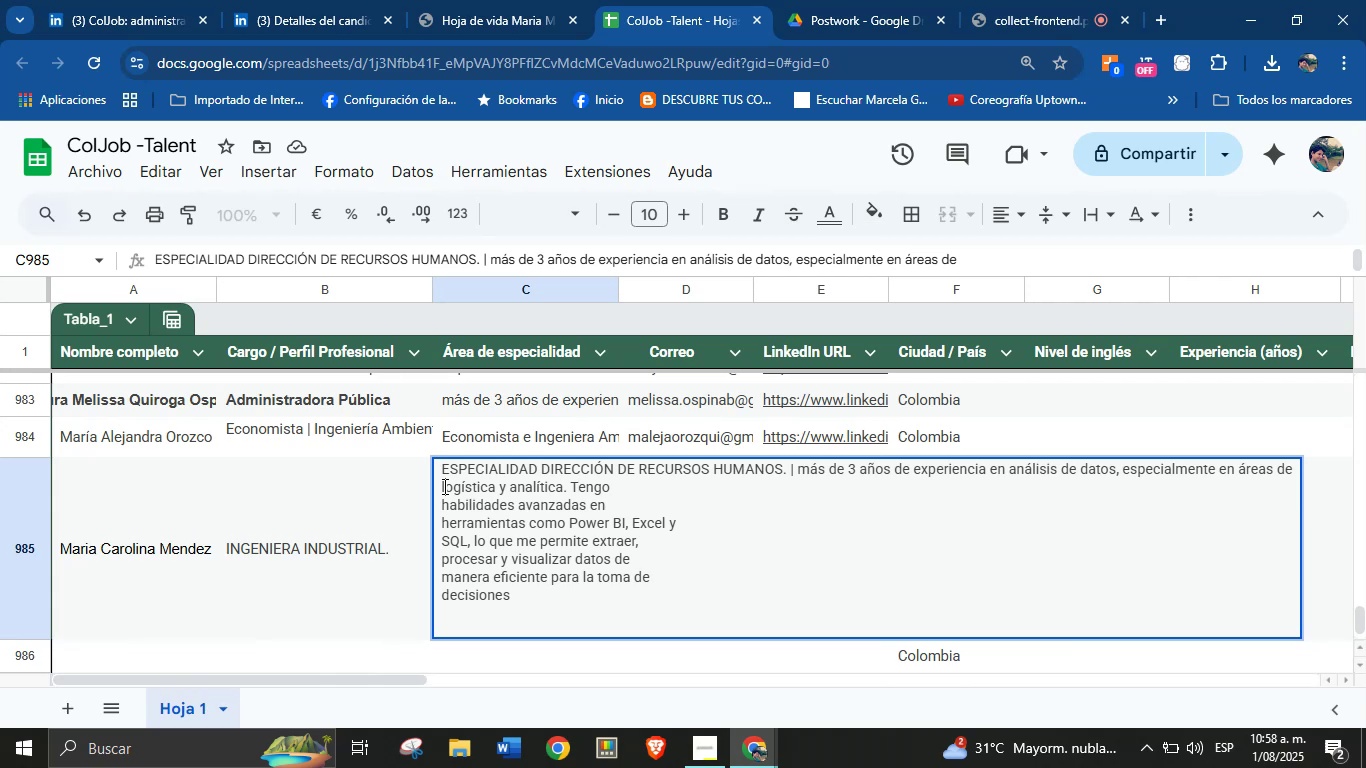 
key(ArrowLeft)
 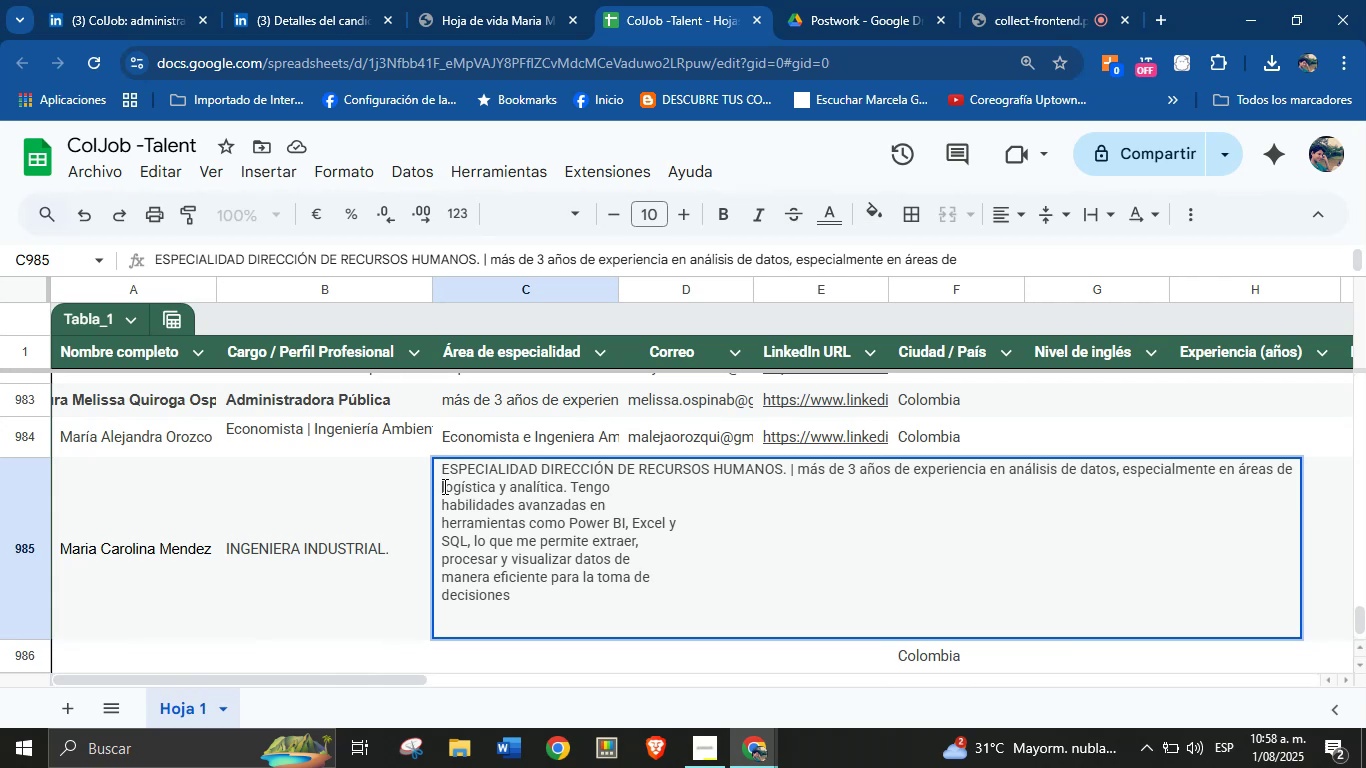 
key(ArrowLeft)
 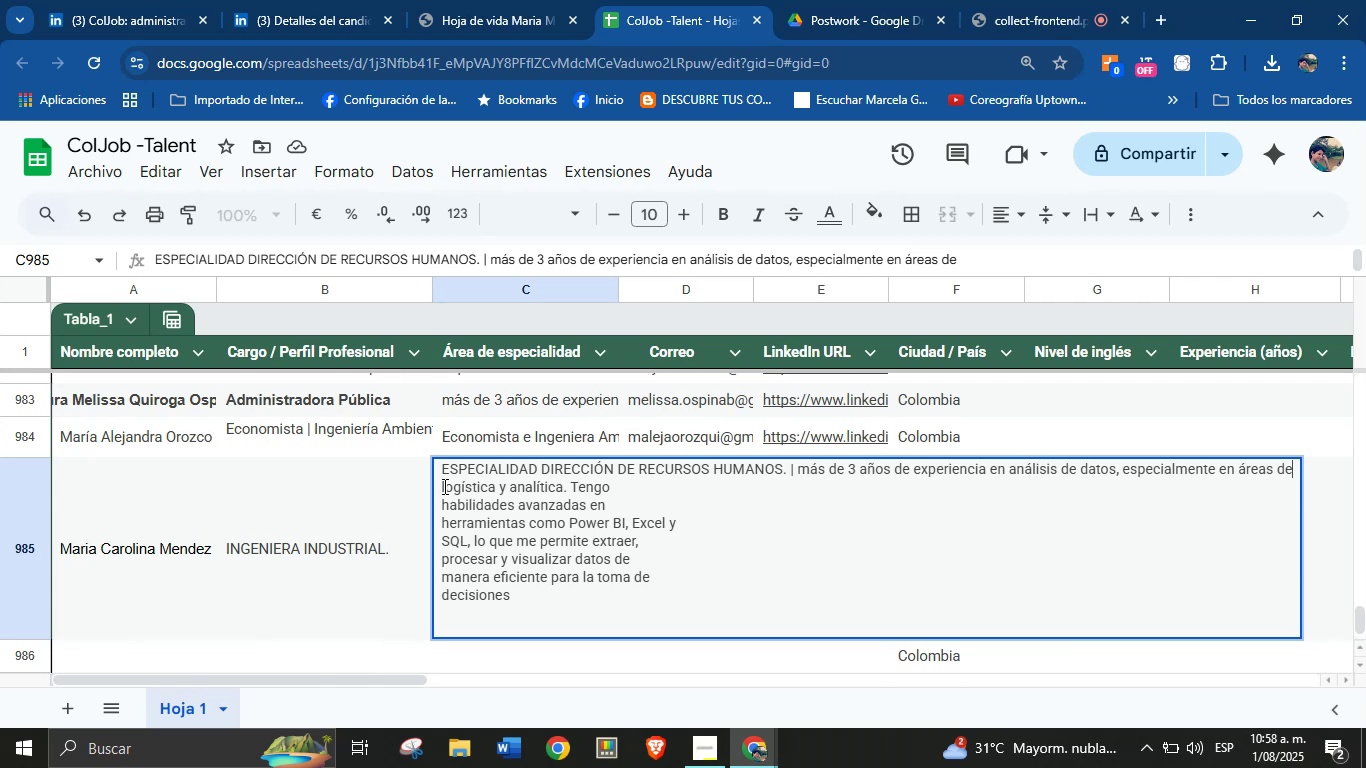 
key(Backspace)
 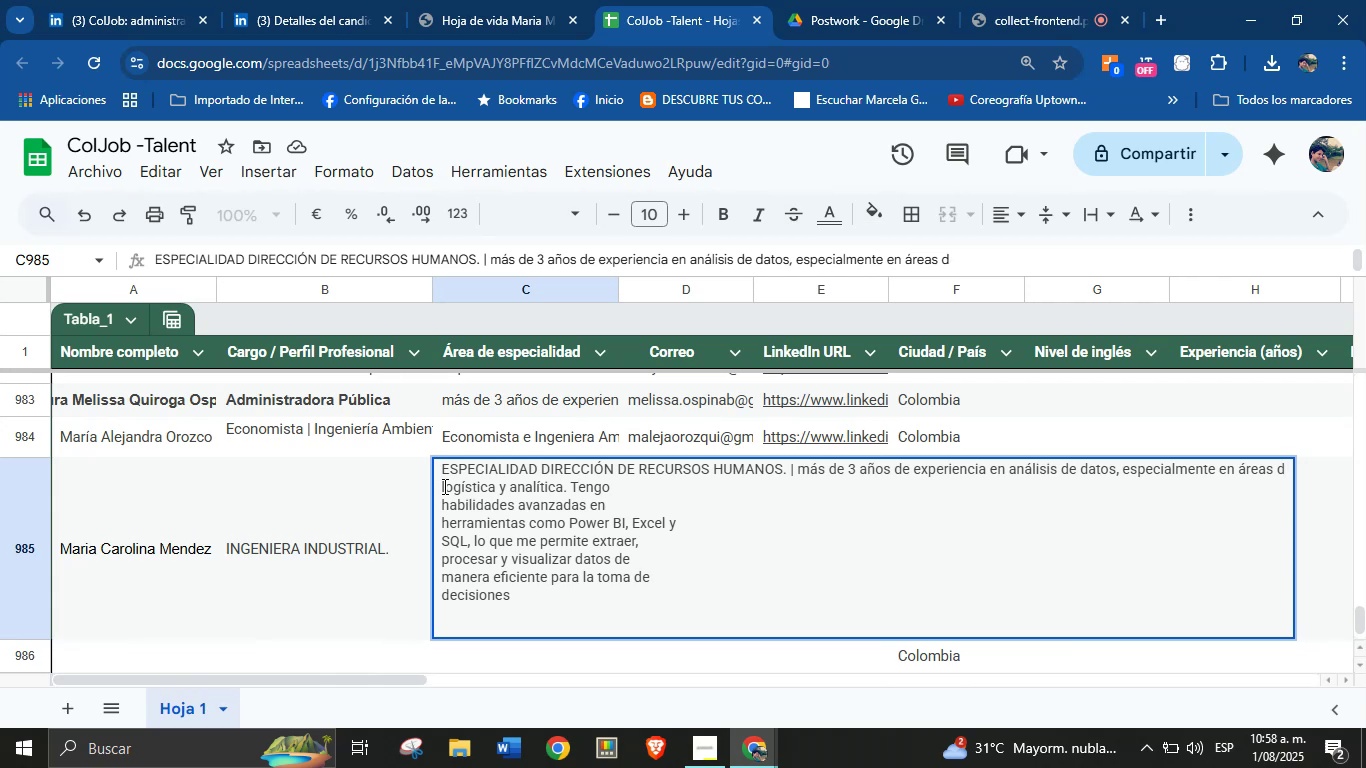 
key(Space)
 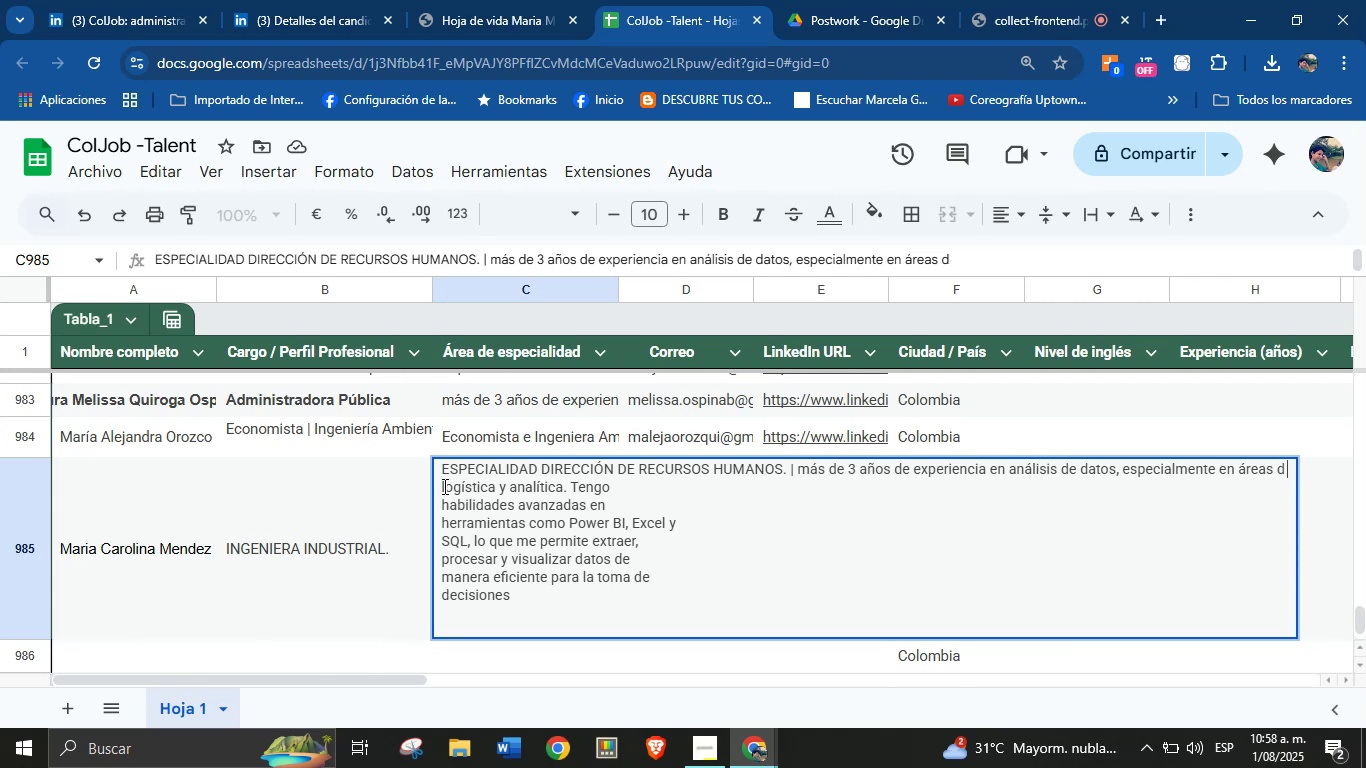 
key(Backspace)
 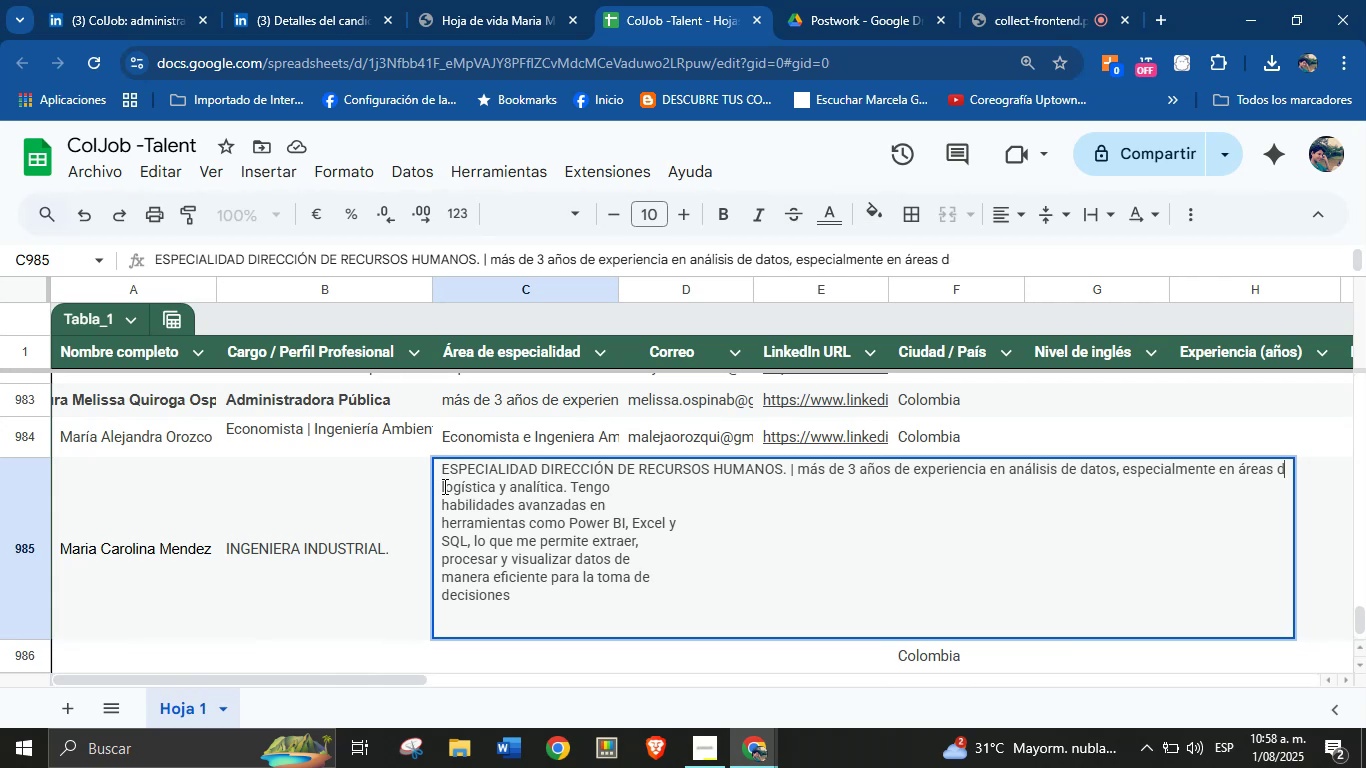 
key(ArrowDown)
 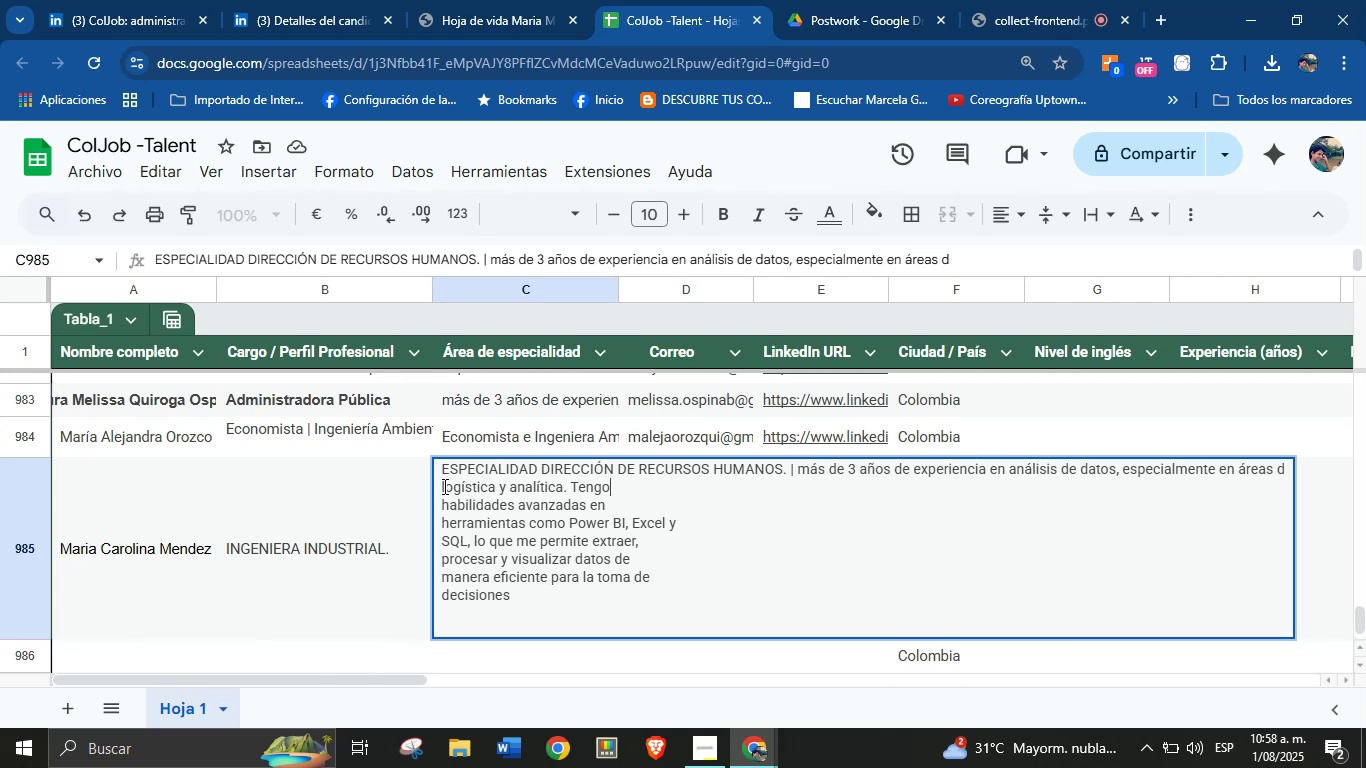 
hold_key(key=ArrowLeft, duration=1.29)
 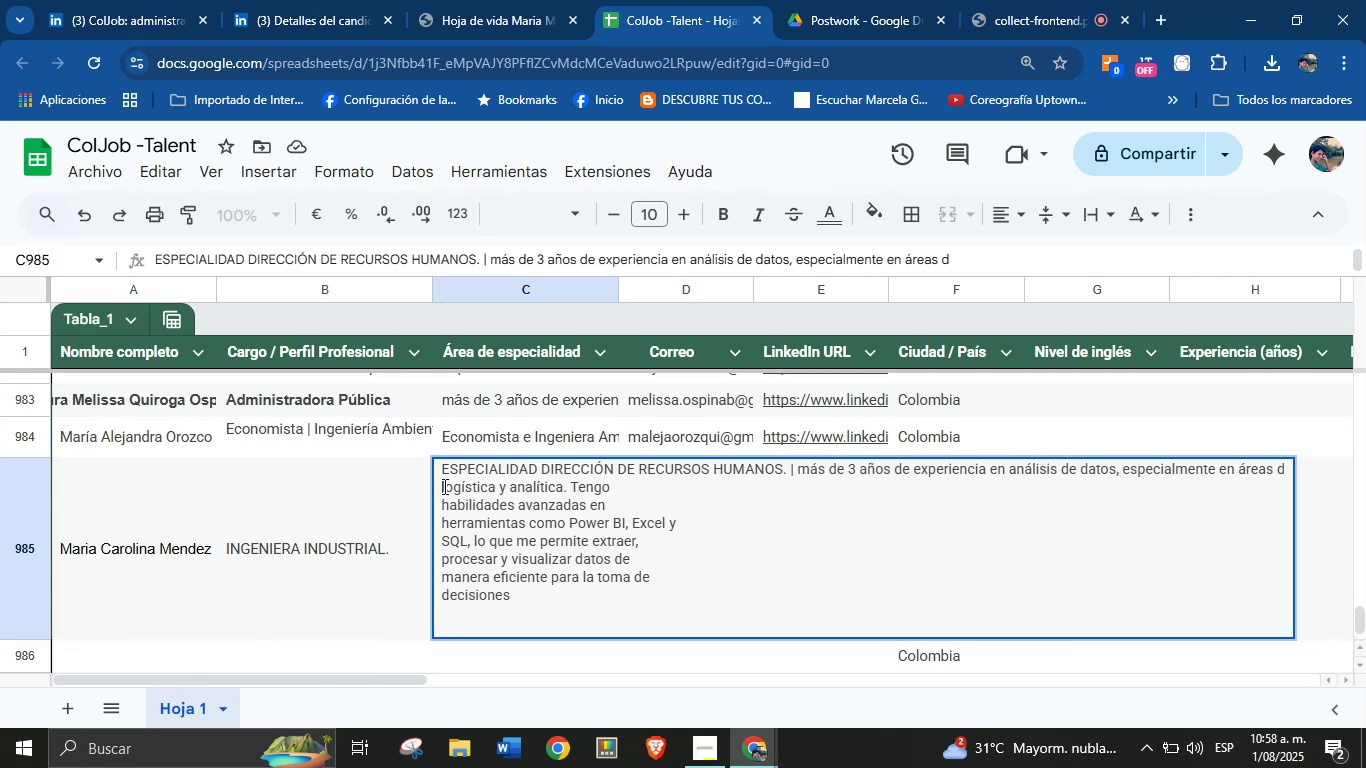 
key(Backspace)
 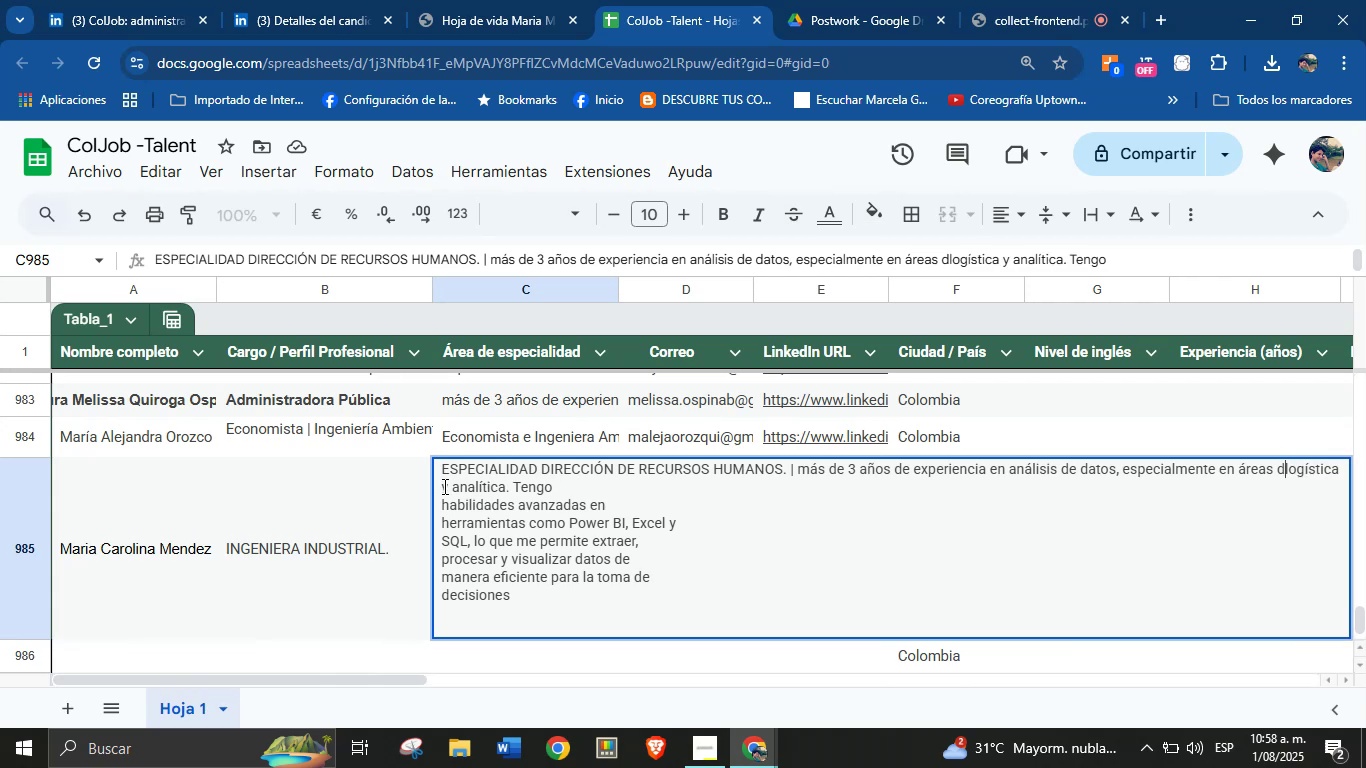 
key(E)
 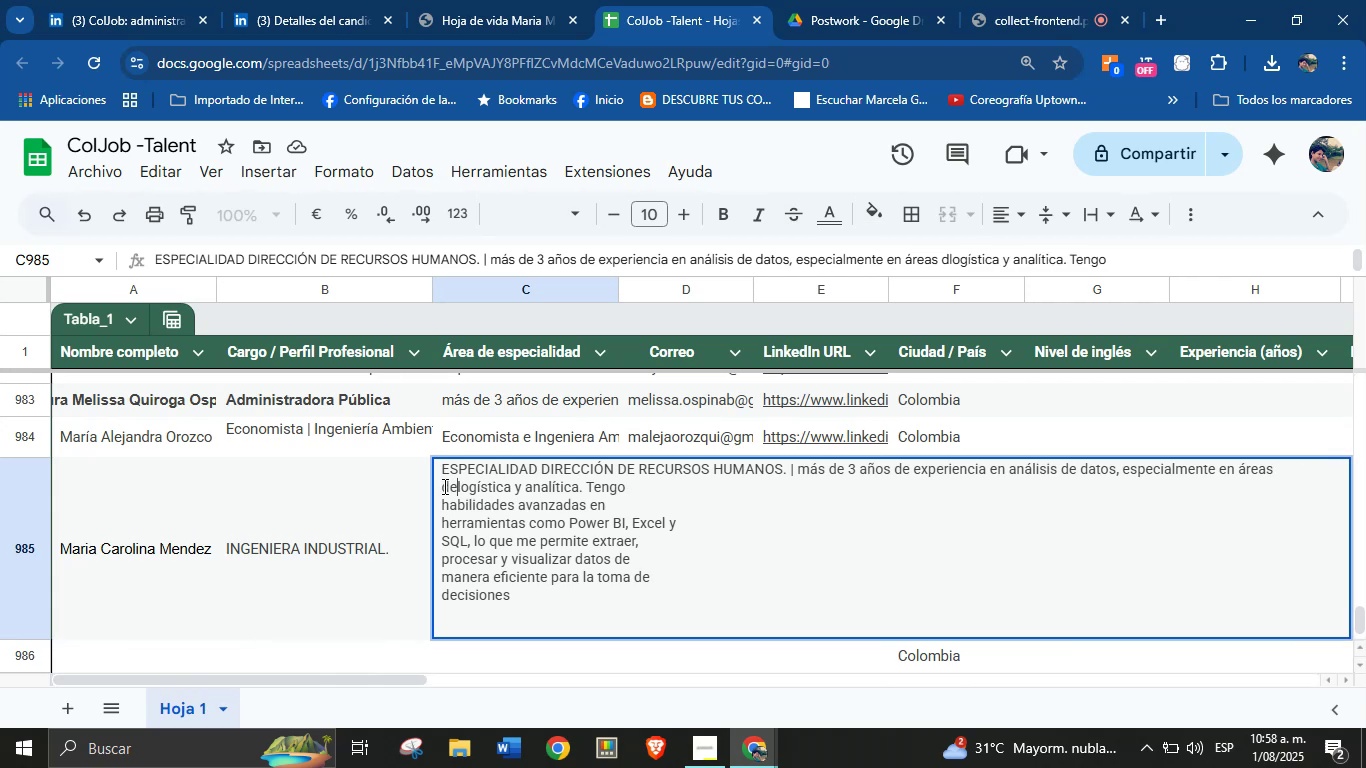 
key(Space)
 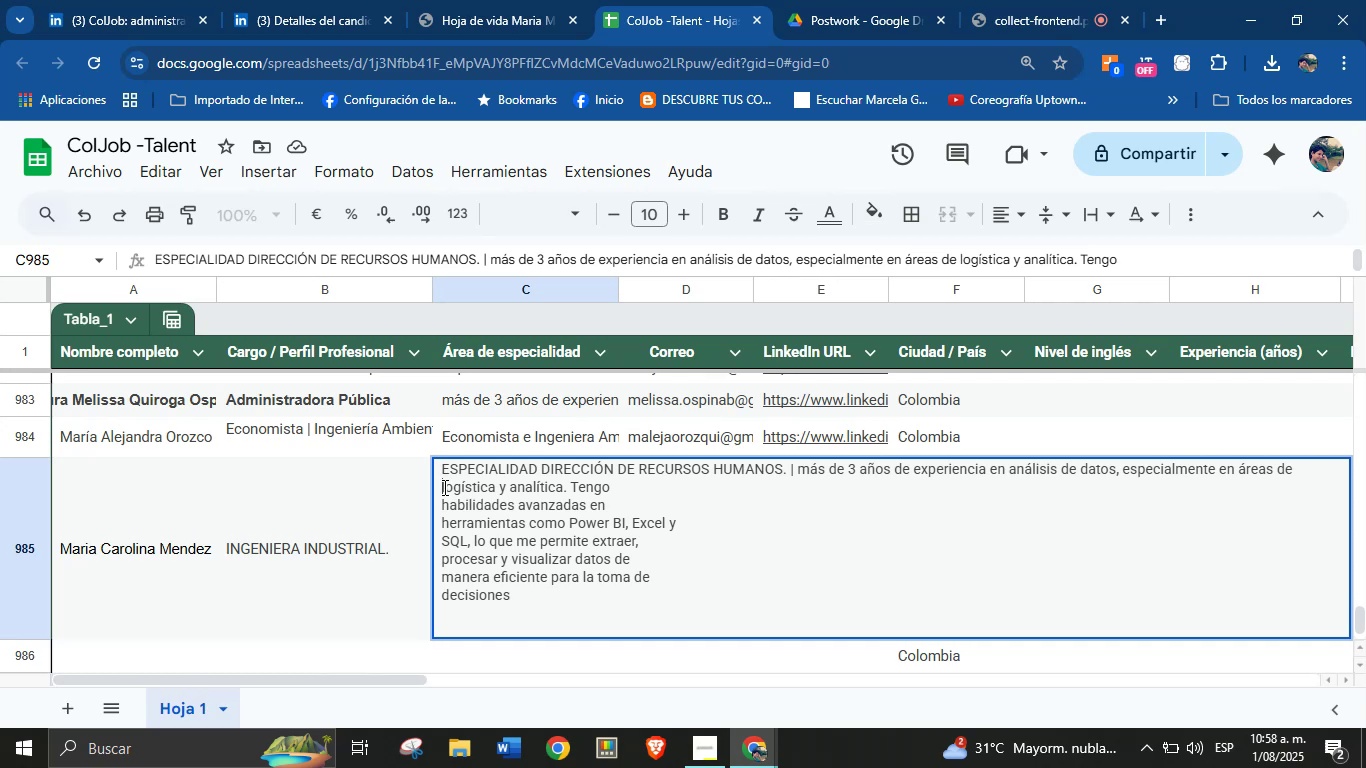 
left_click([443, 503])
 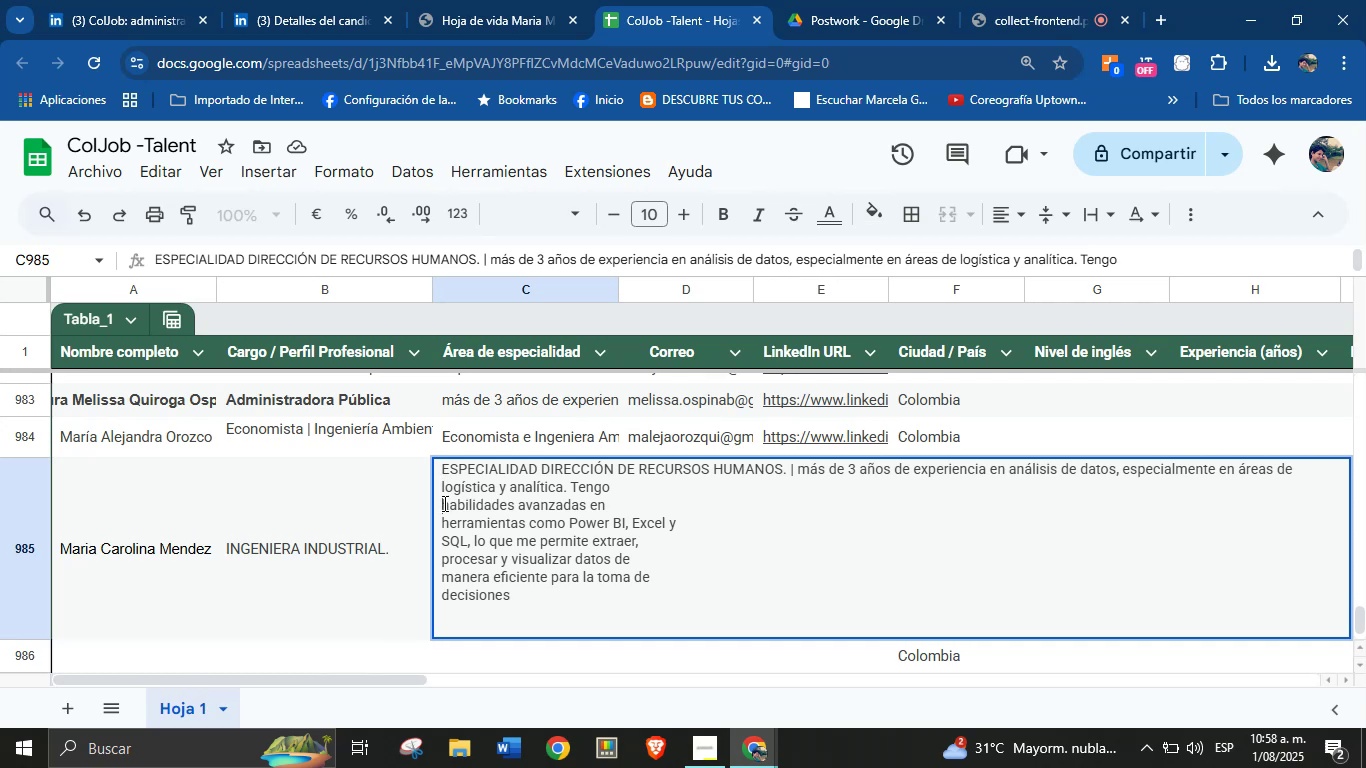 
key(Backspace)
 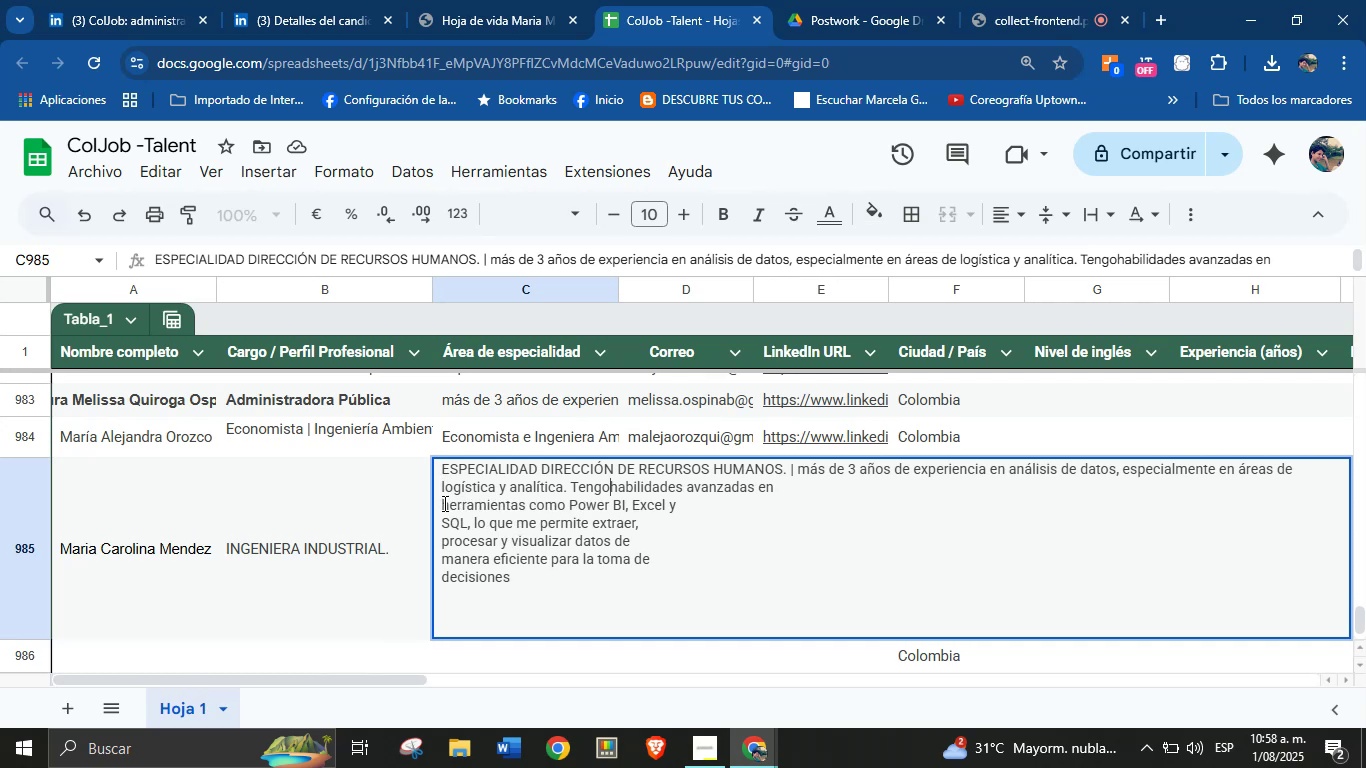 
key(Space)
 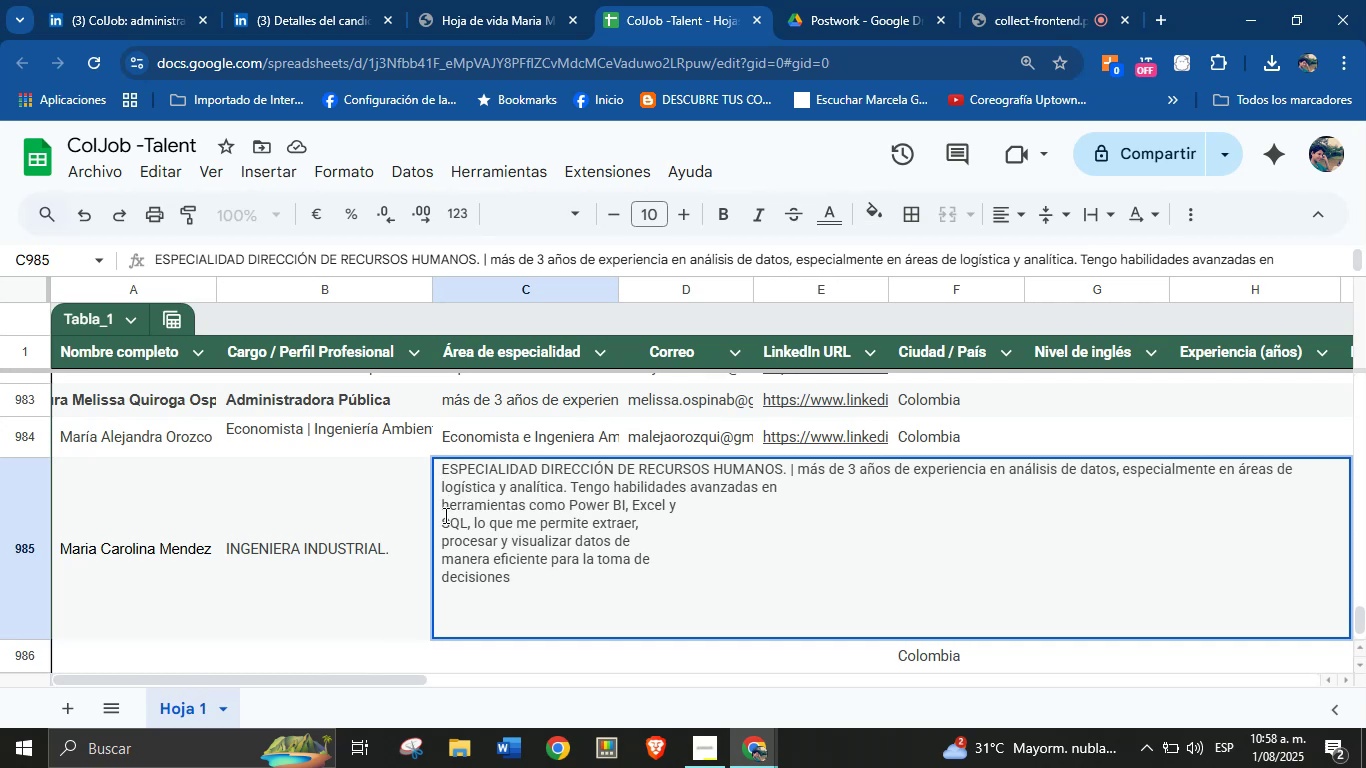 
left_click([443, 505])
 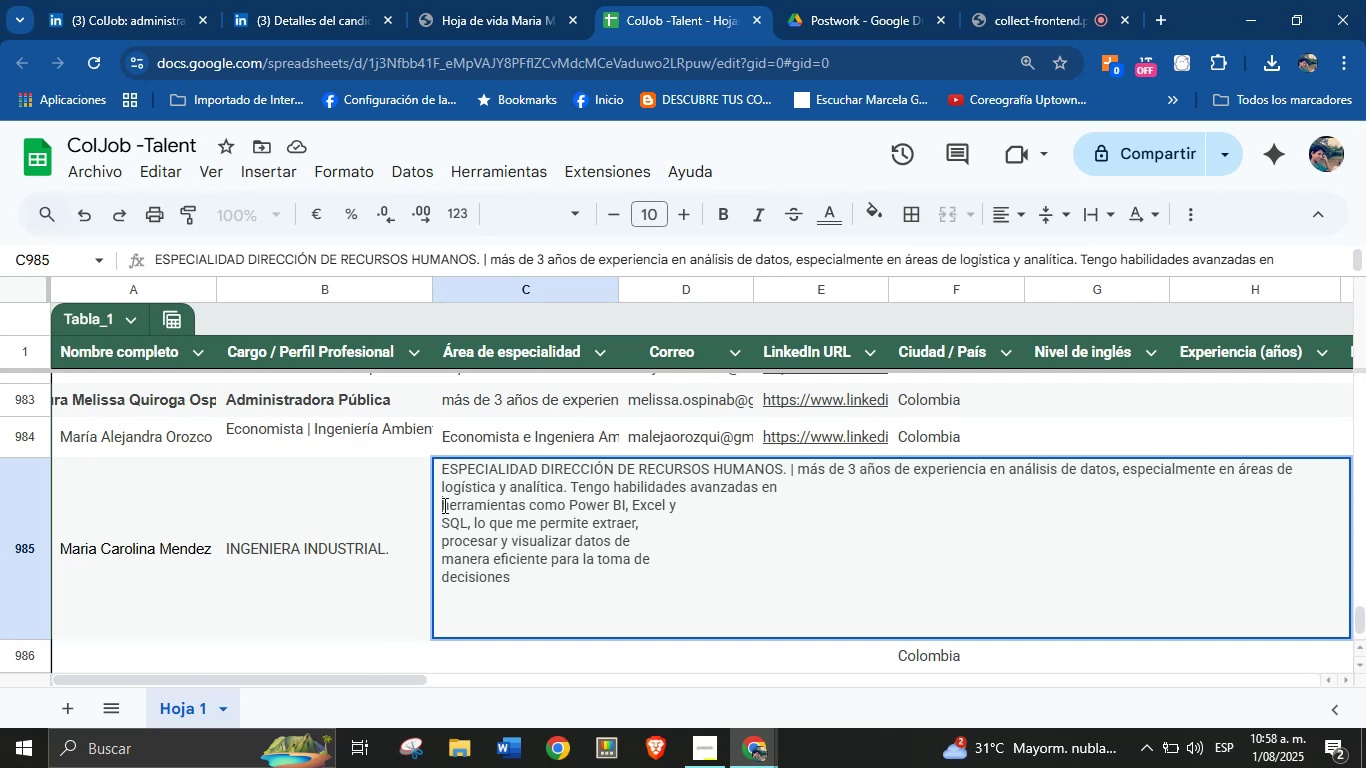 
key(Backspace)
 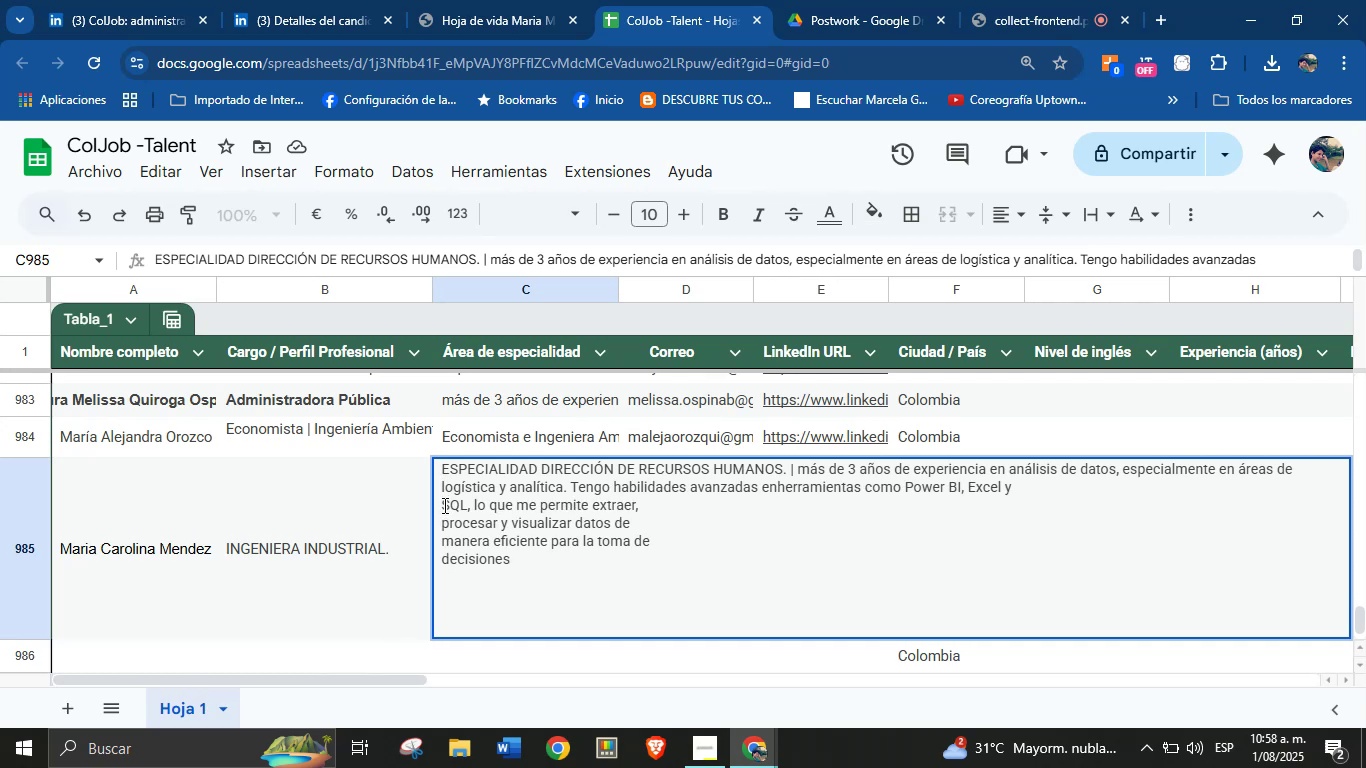 
key(Space)
 